 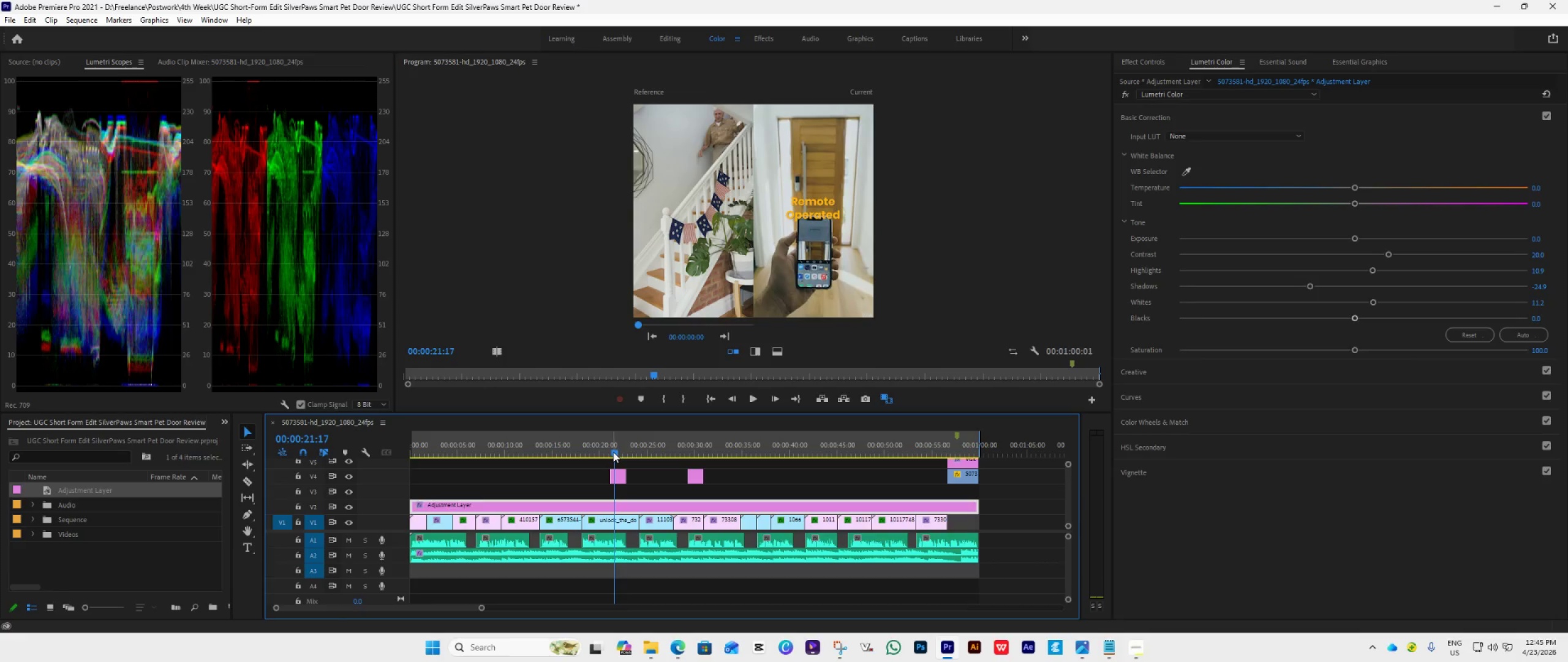 
left_click([1123, 61])
 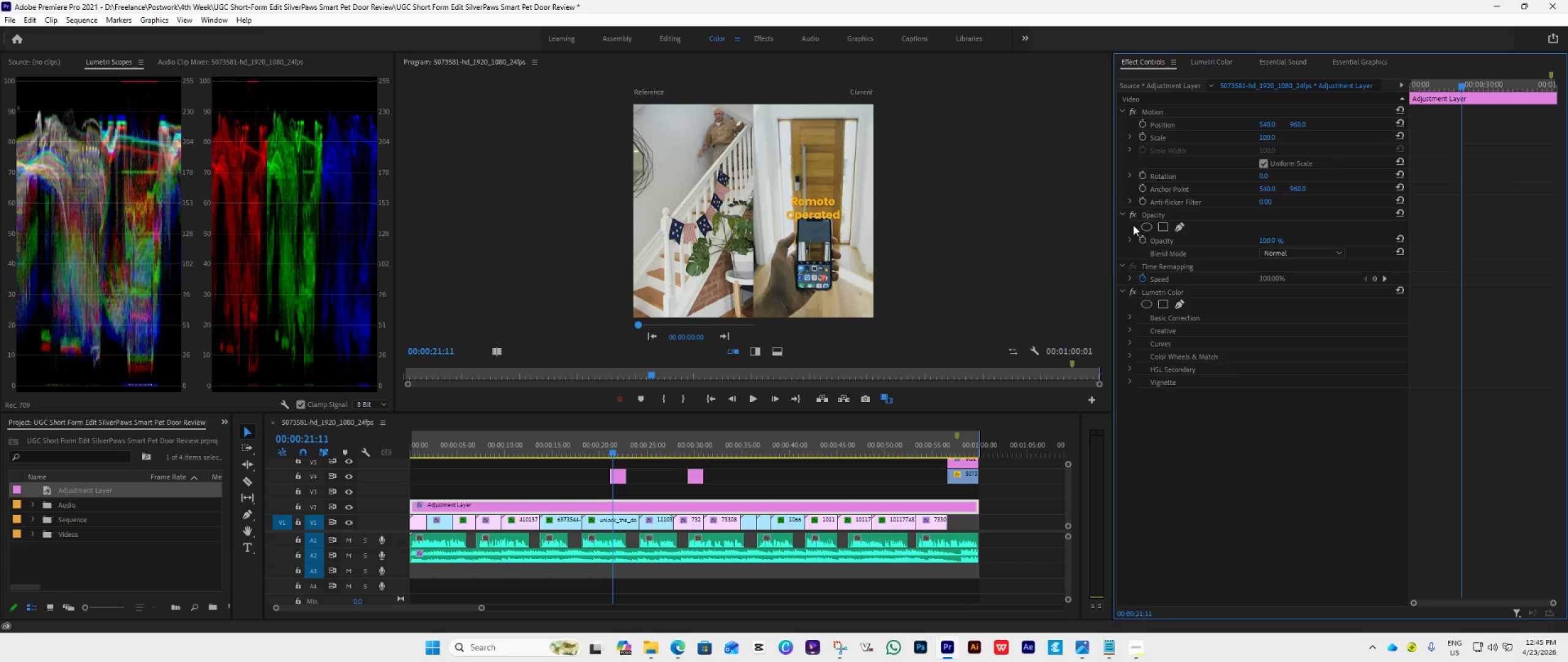 
left_click([1125, 213])
 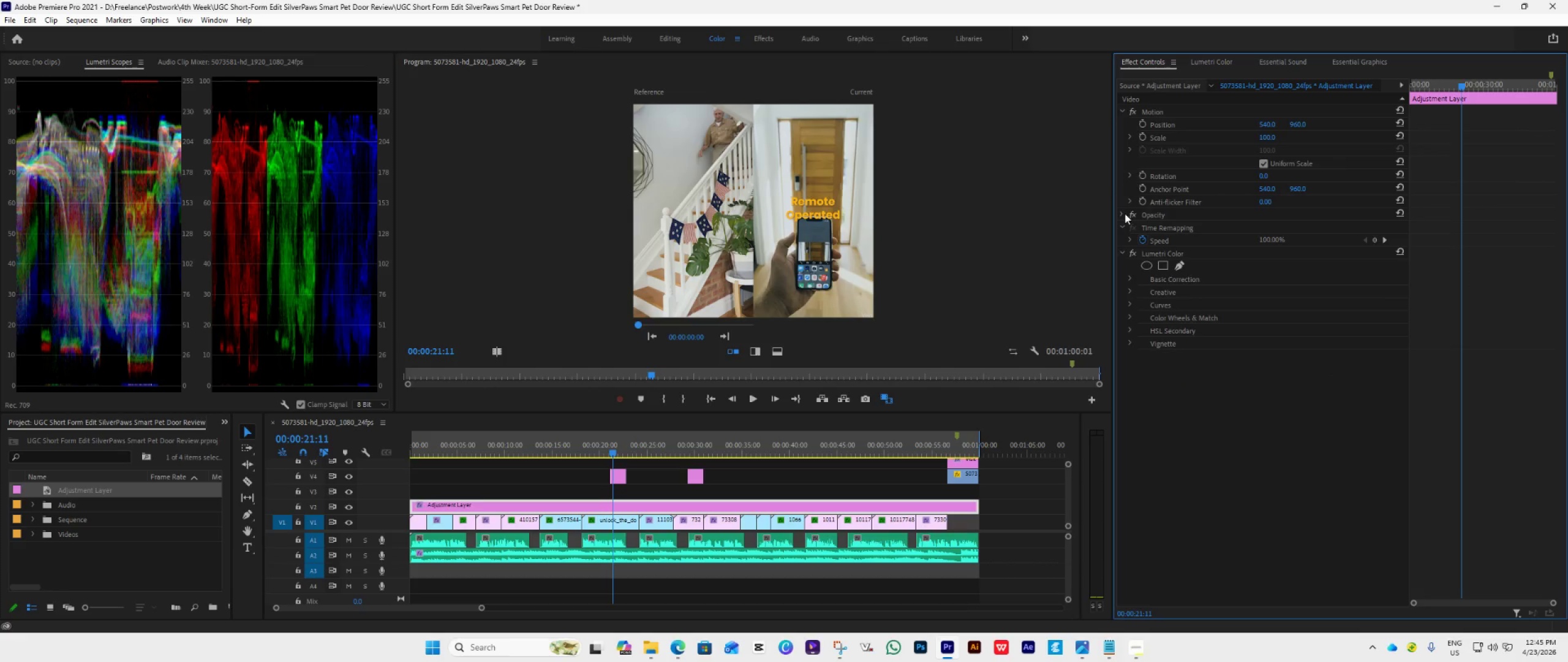 
left_click([1125, 213])
 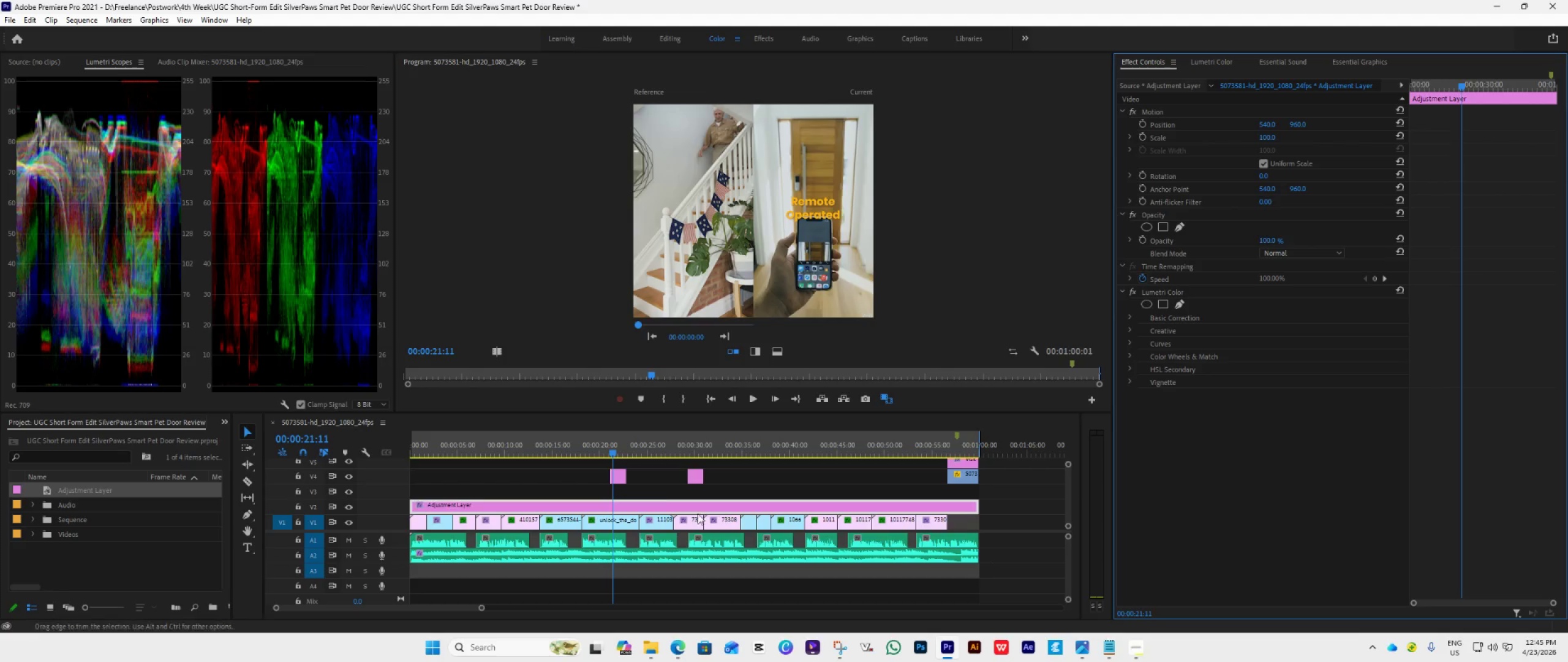 
left_click([616, 477])
 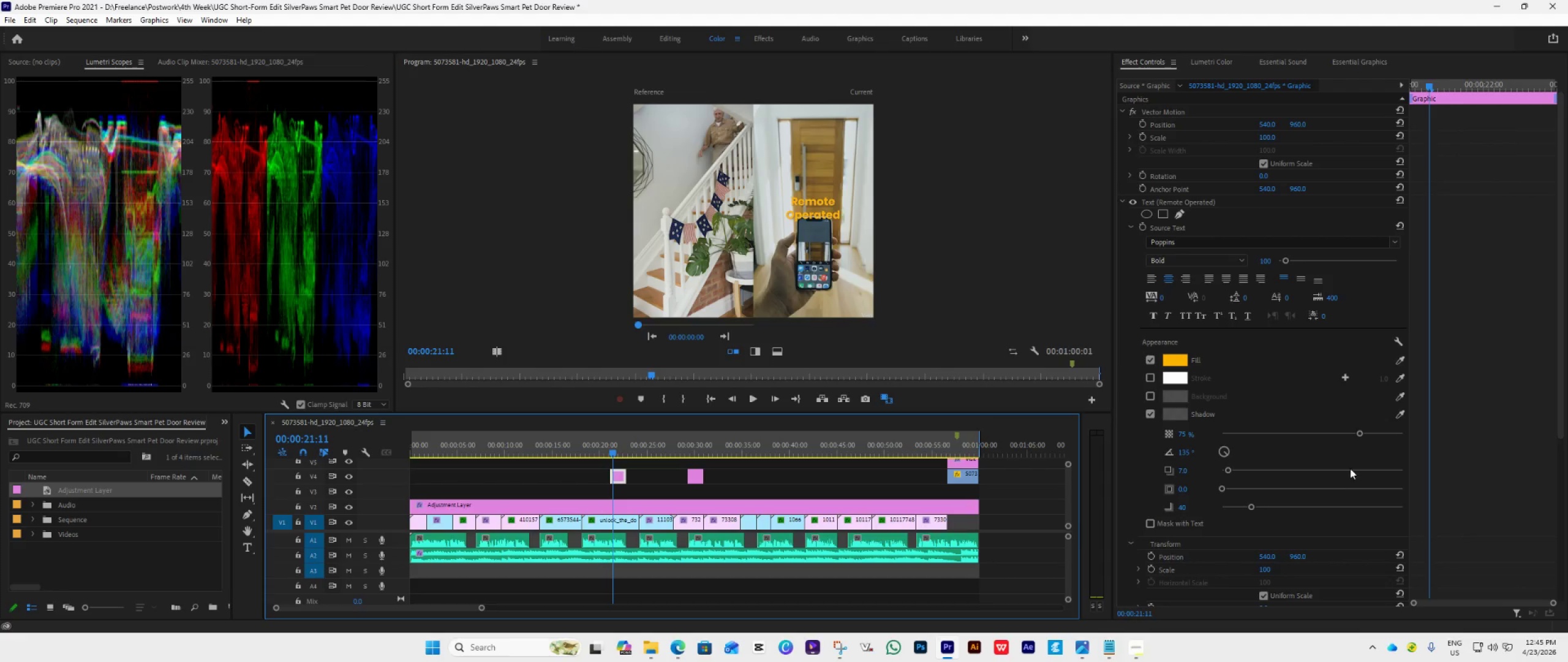 
scroll: coordinate [1433, 427], scroll_direction: down, amount: 8.0
 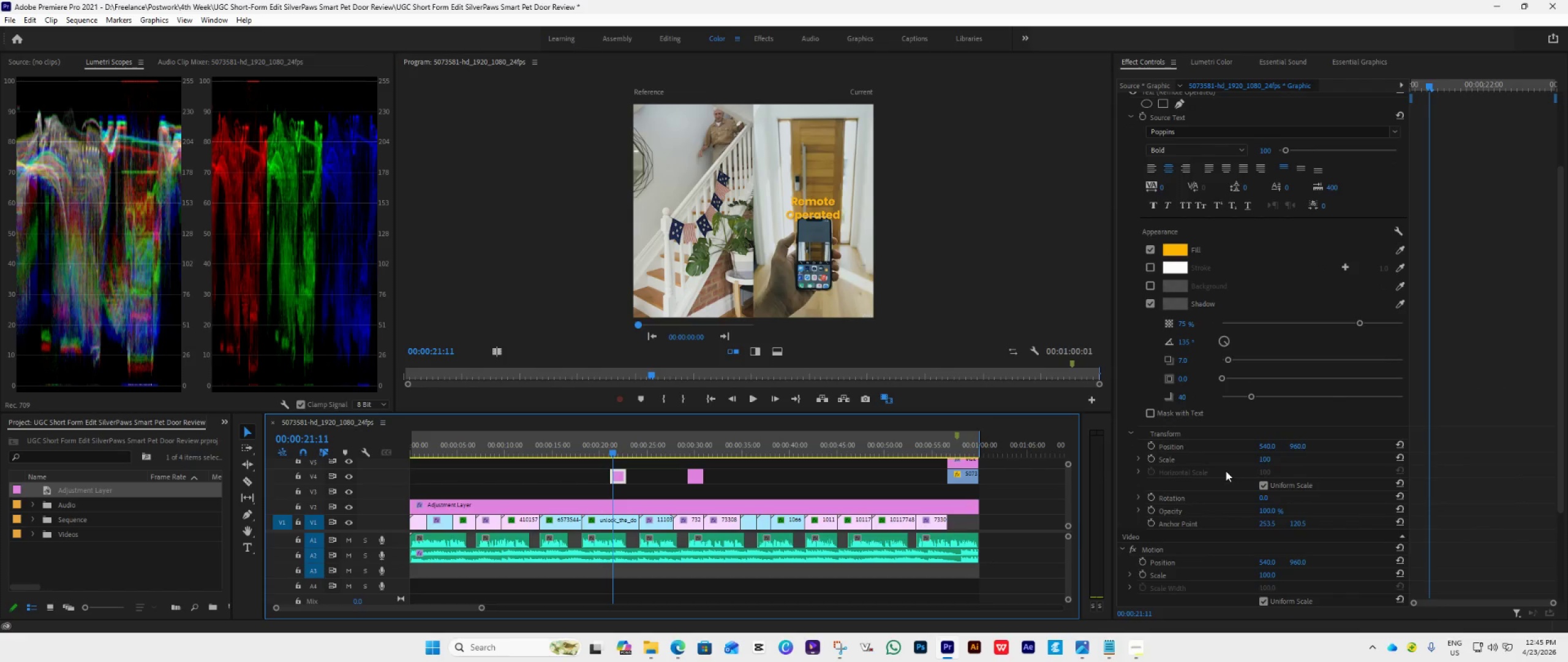 
wait(8.65)
 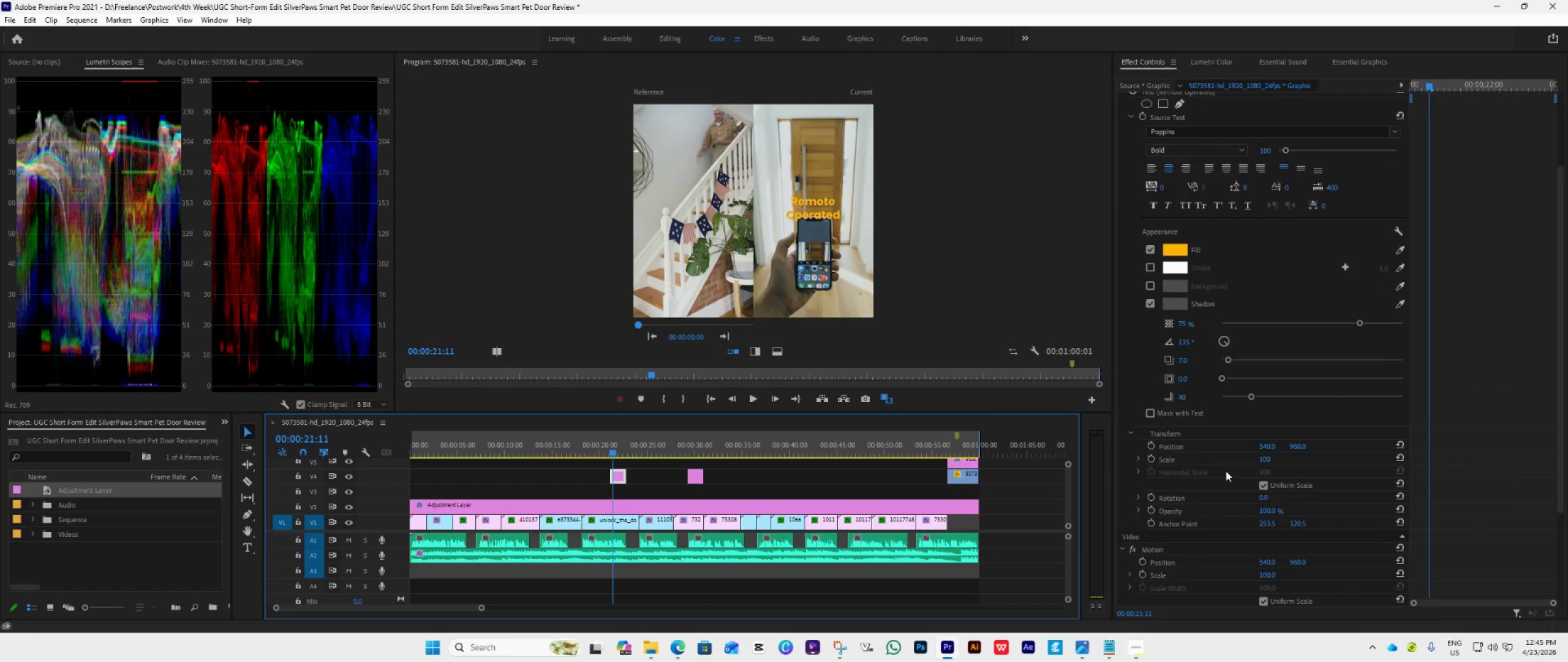 
left_click([1153, 458])
 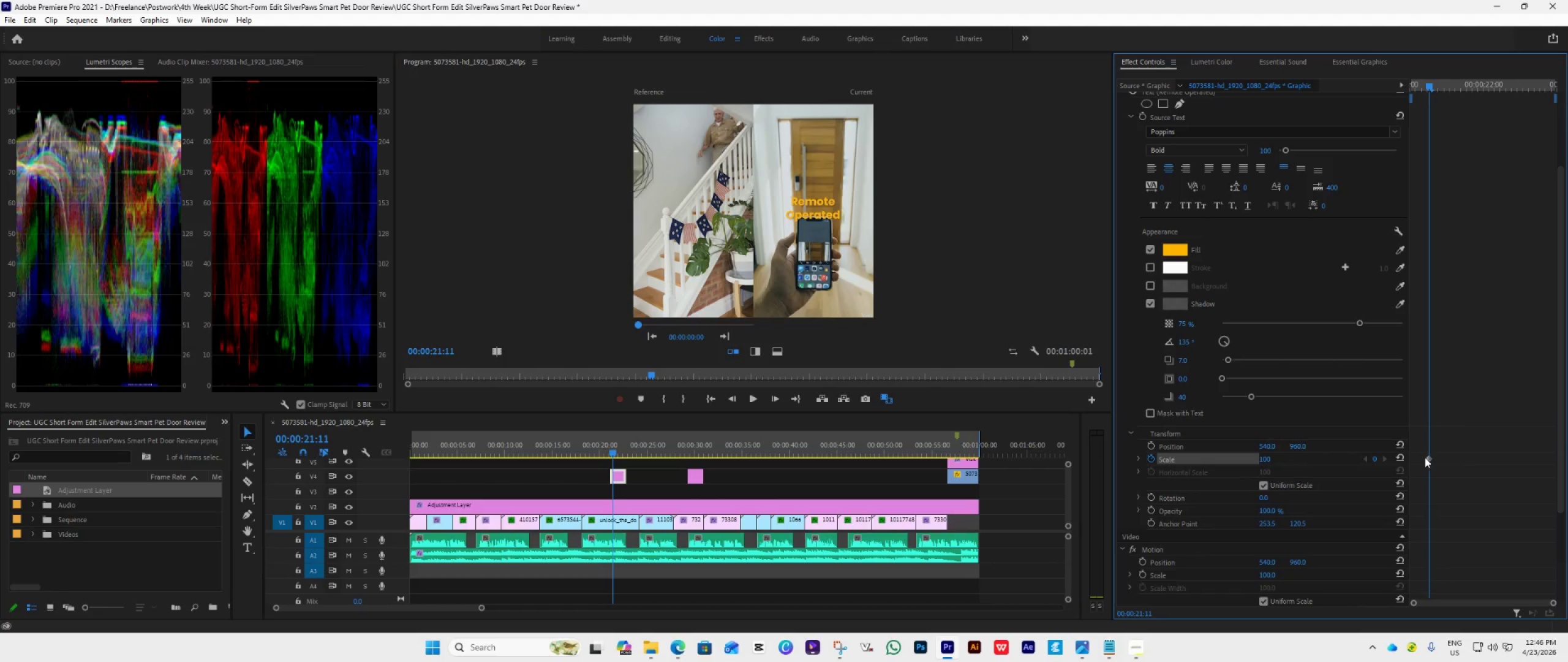 
left_click_drag(start_coordinate=[1427, 458], to_coordinate=[1471, 455])
 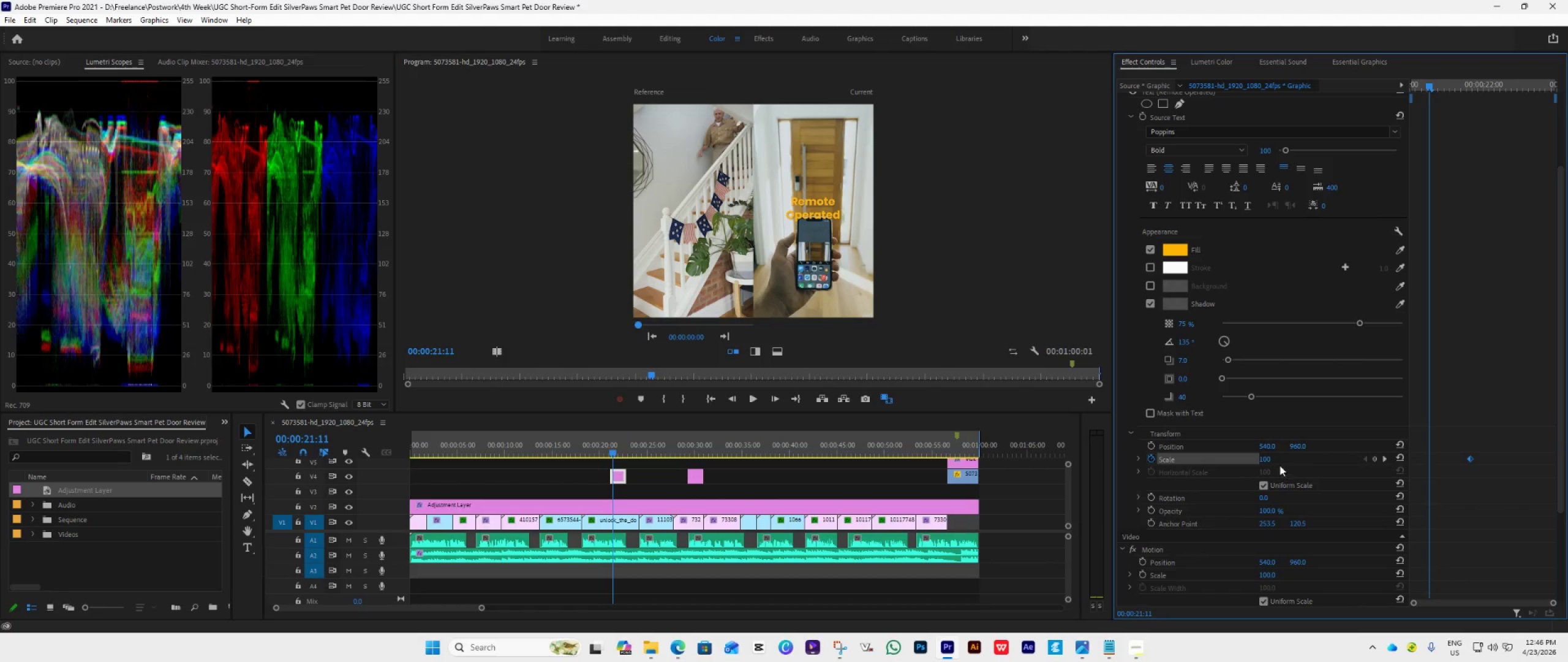 
left_click([1270, 460])
 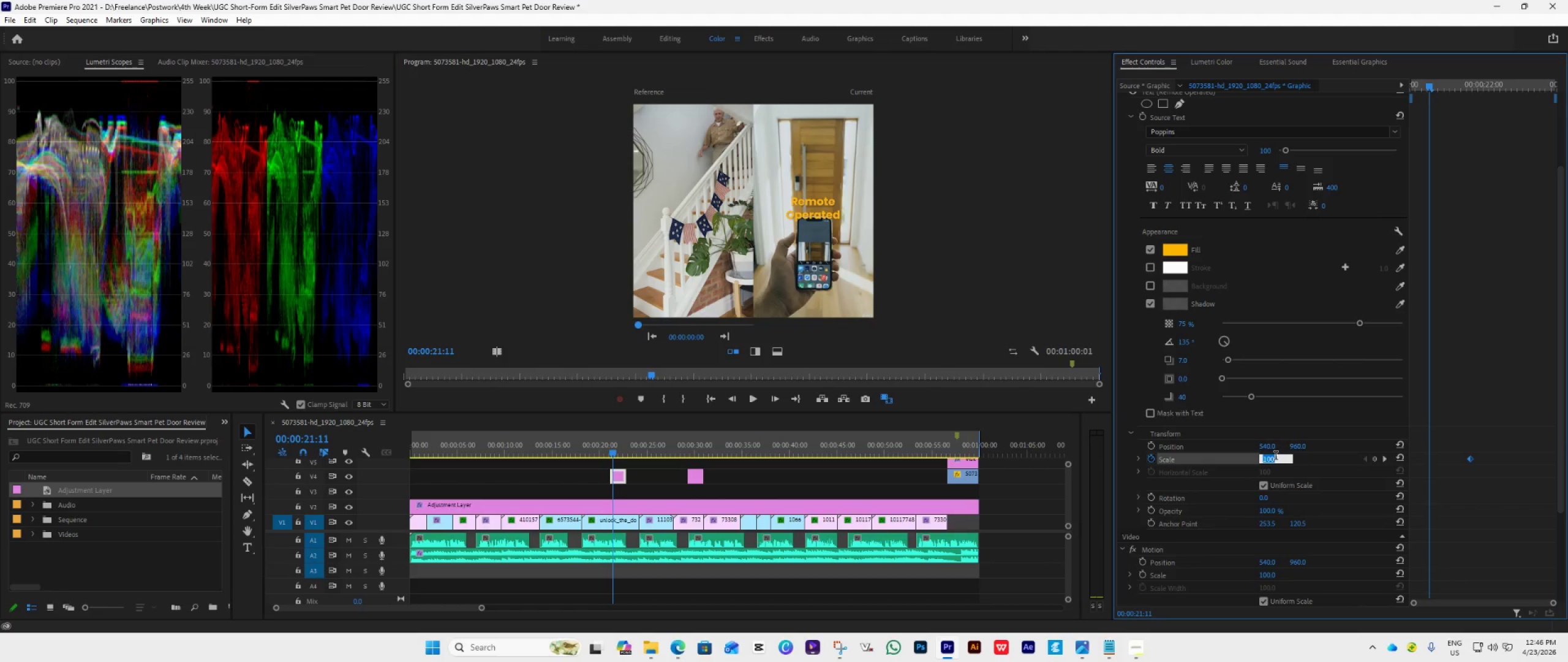 
type(90)
 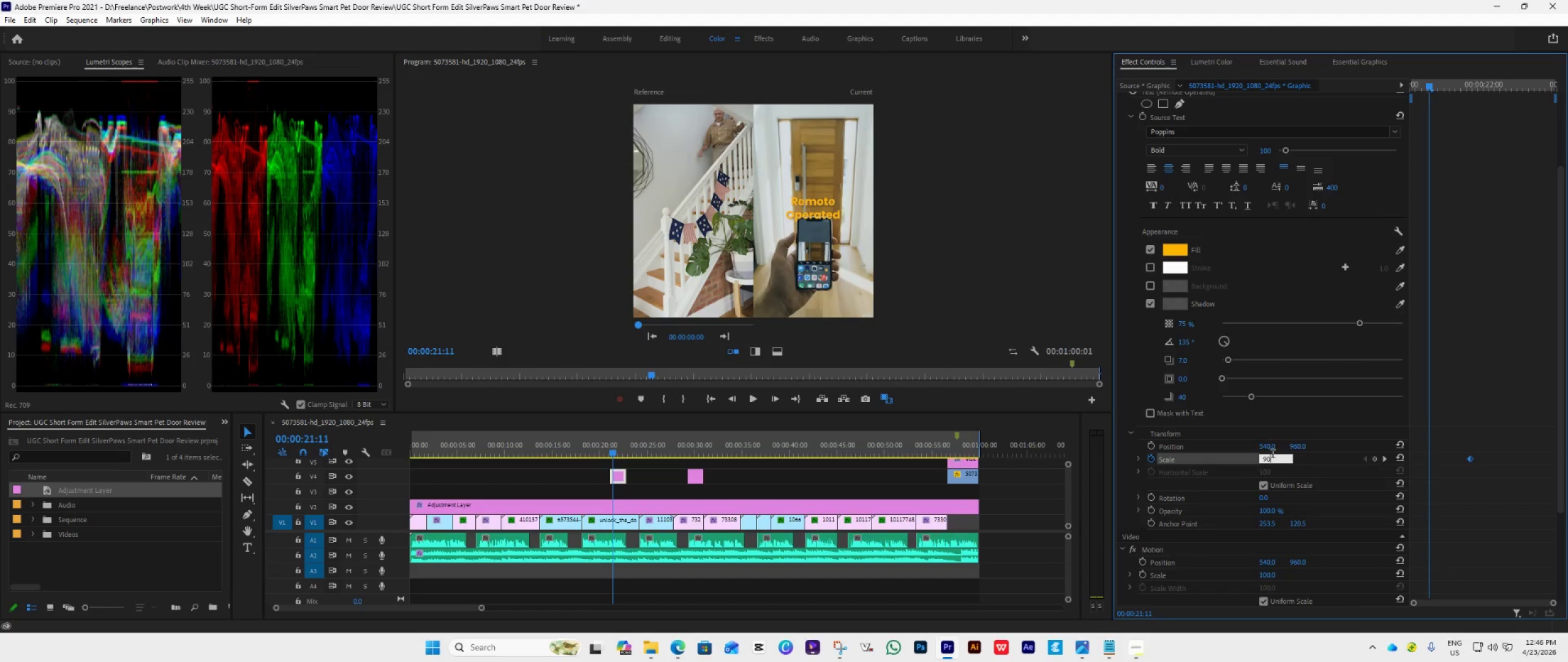 
key(Enter)
 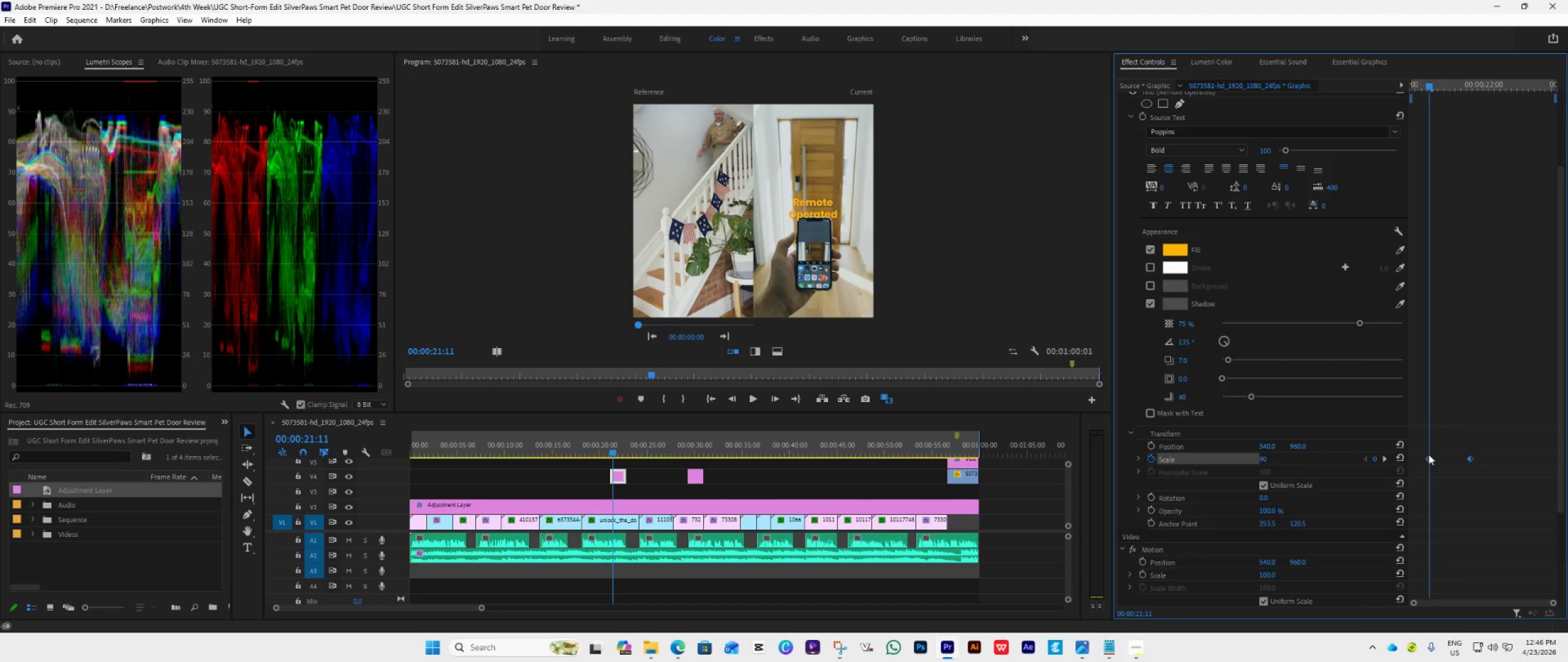 
left_click_drag(start_coordinate=[1429, 458], to_coordinate=[1396, 485])
 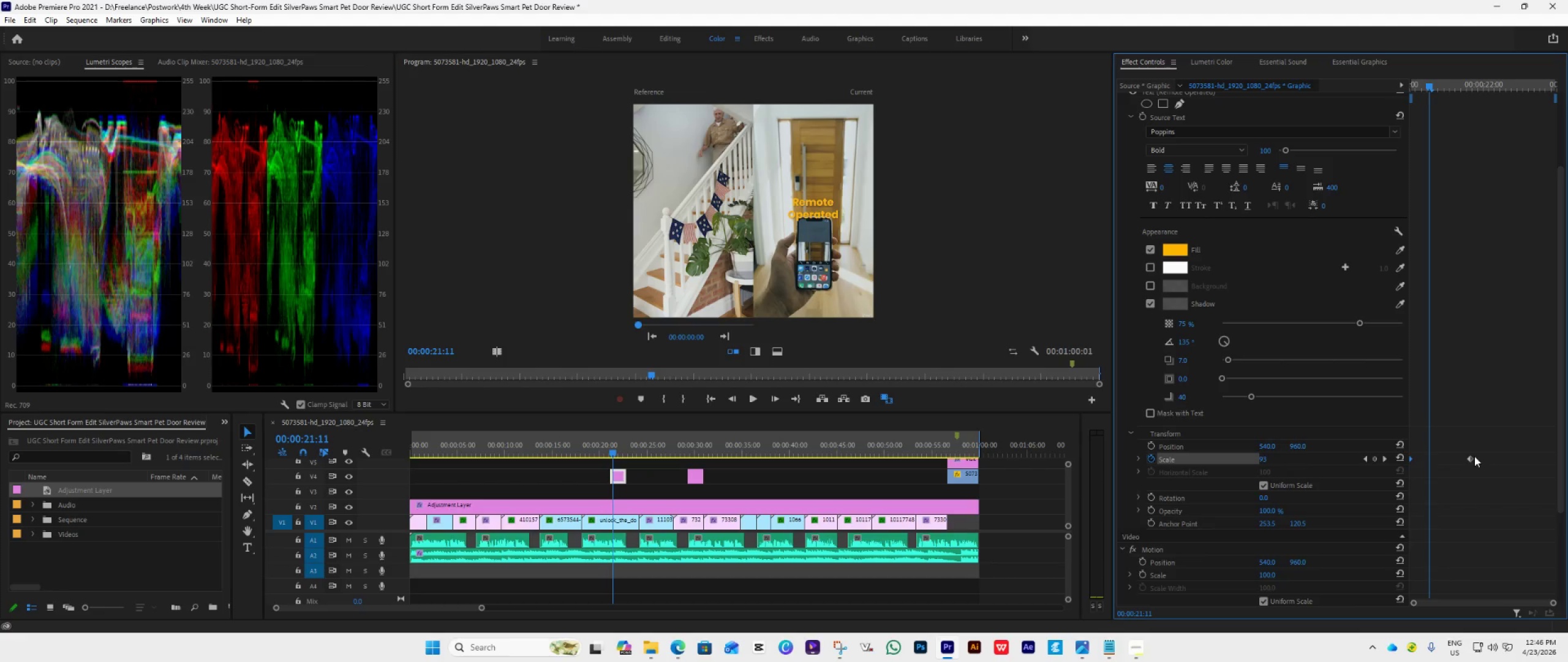 
left_click_drag(start_coordinate=[1469, 456], to_coordinate=[1420, 489])
 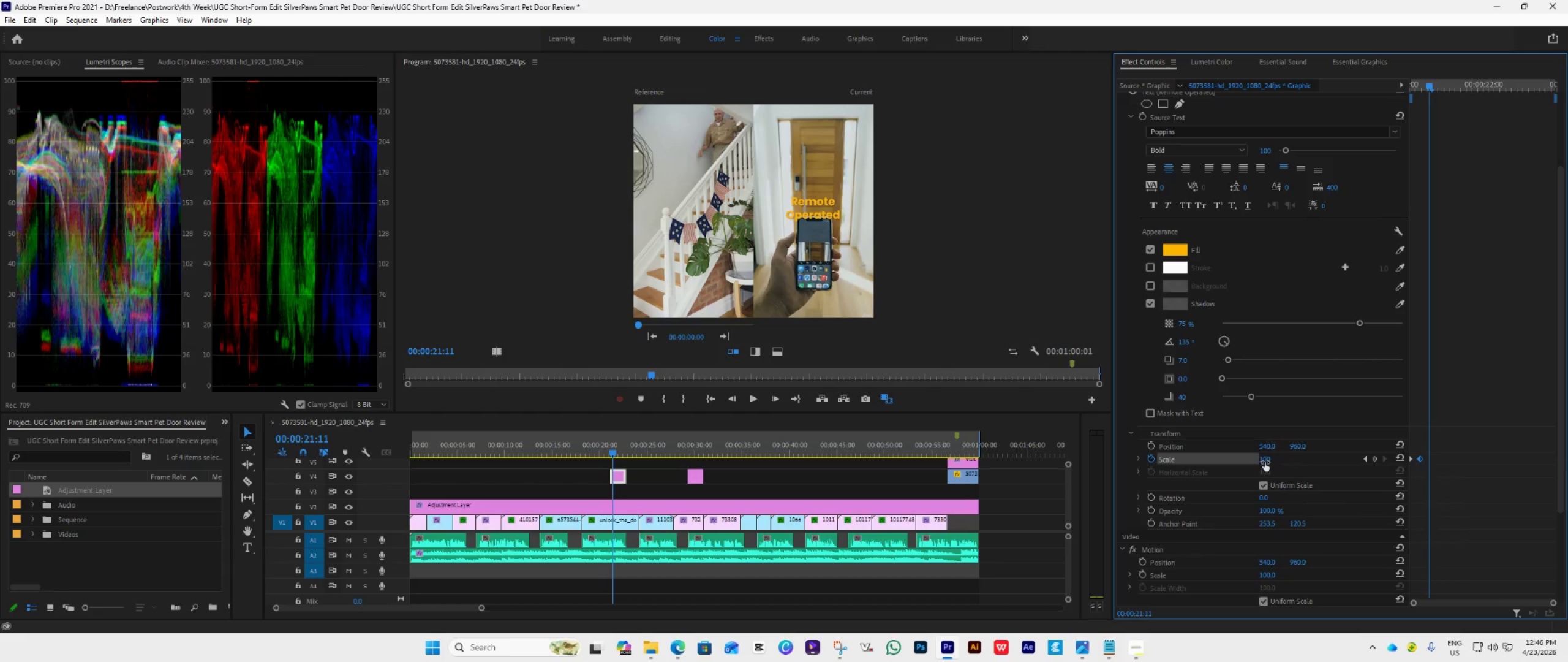 
left_click([1265, 462])
 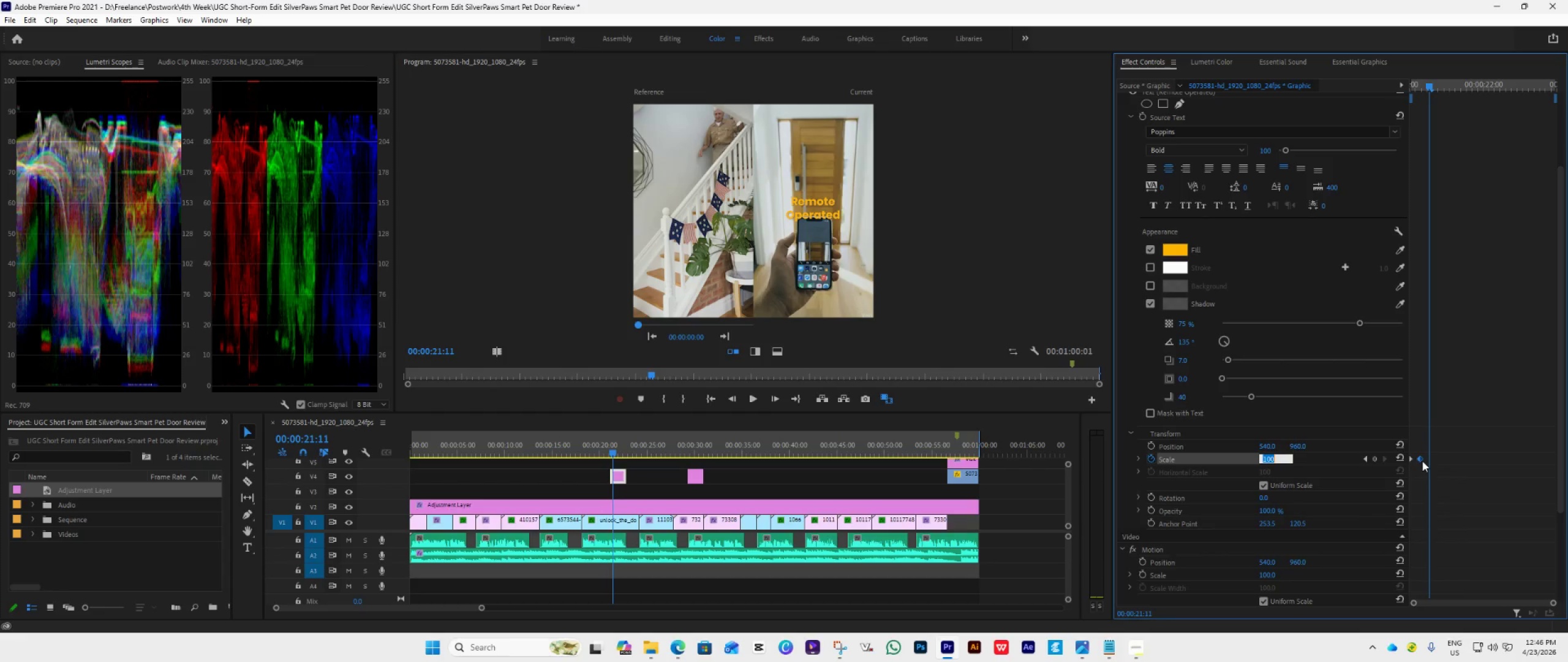 
left_click_drag(start_coordinate=[1420, 461], to_coordinate=[1451, 463])
 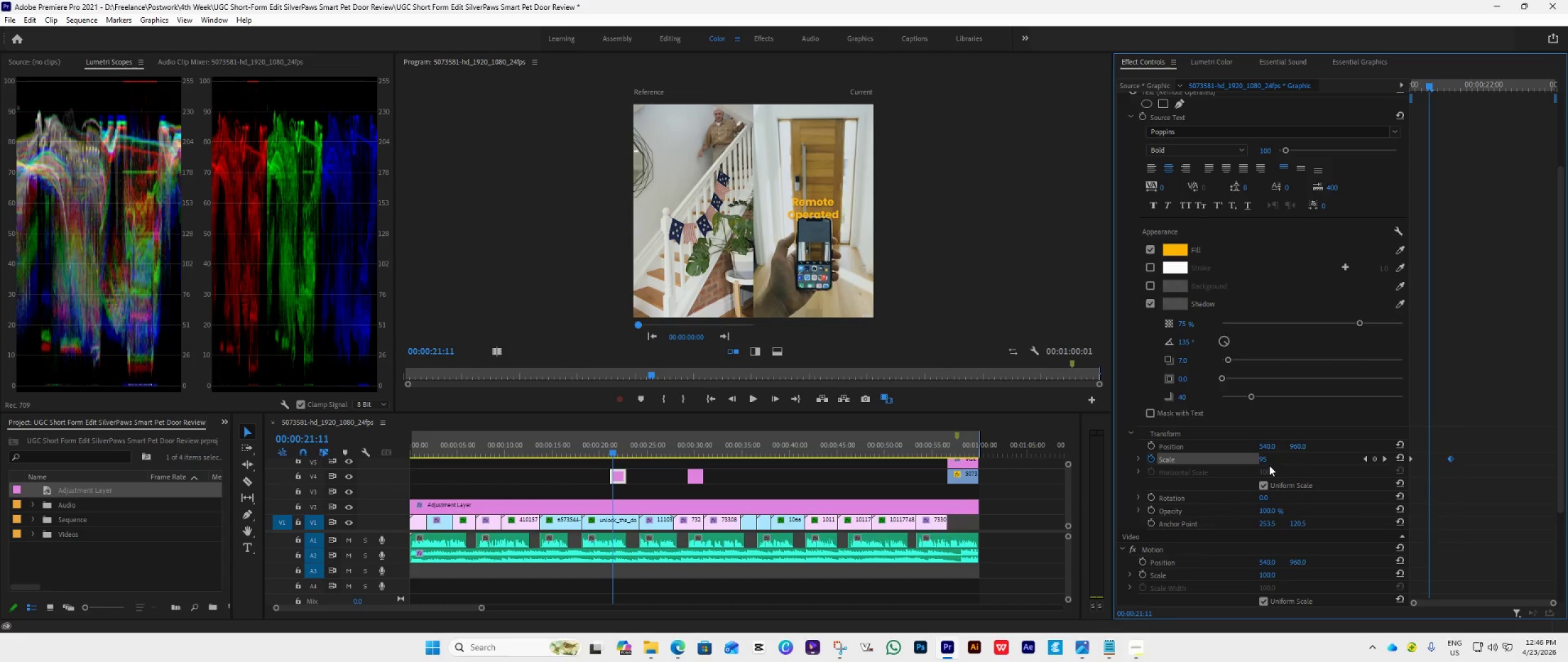 
left_click([1267, 461])
 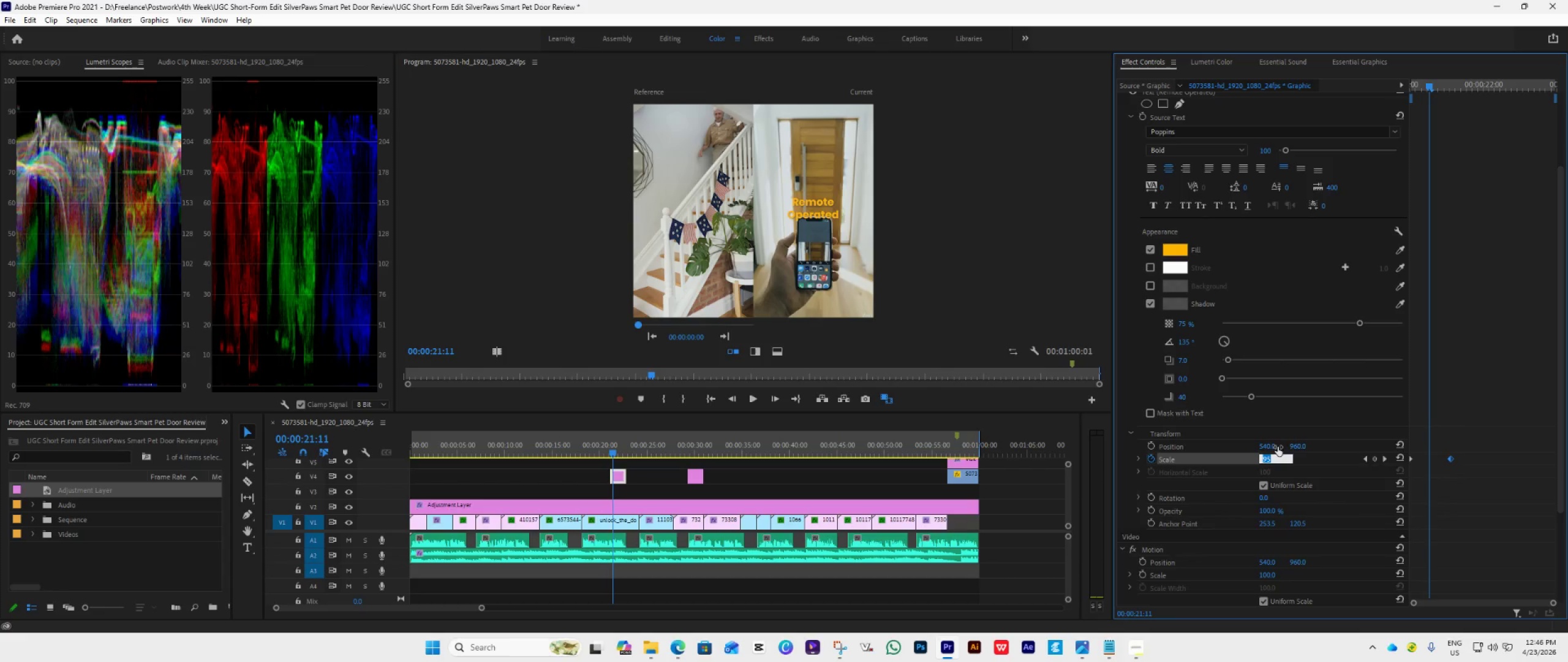 
type(115)
 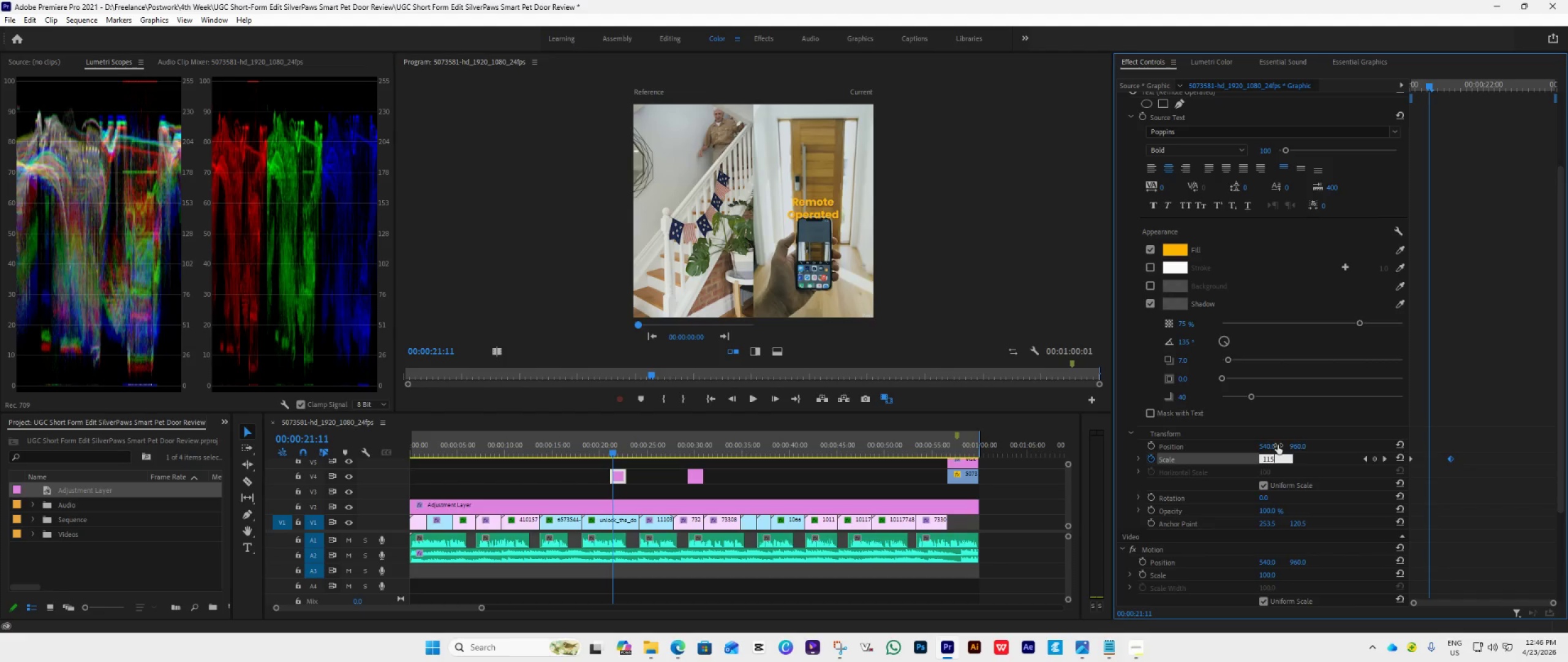 
key(Enter)
 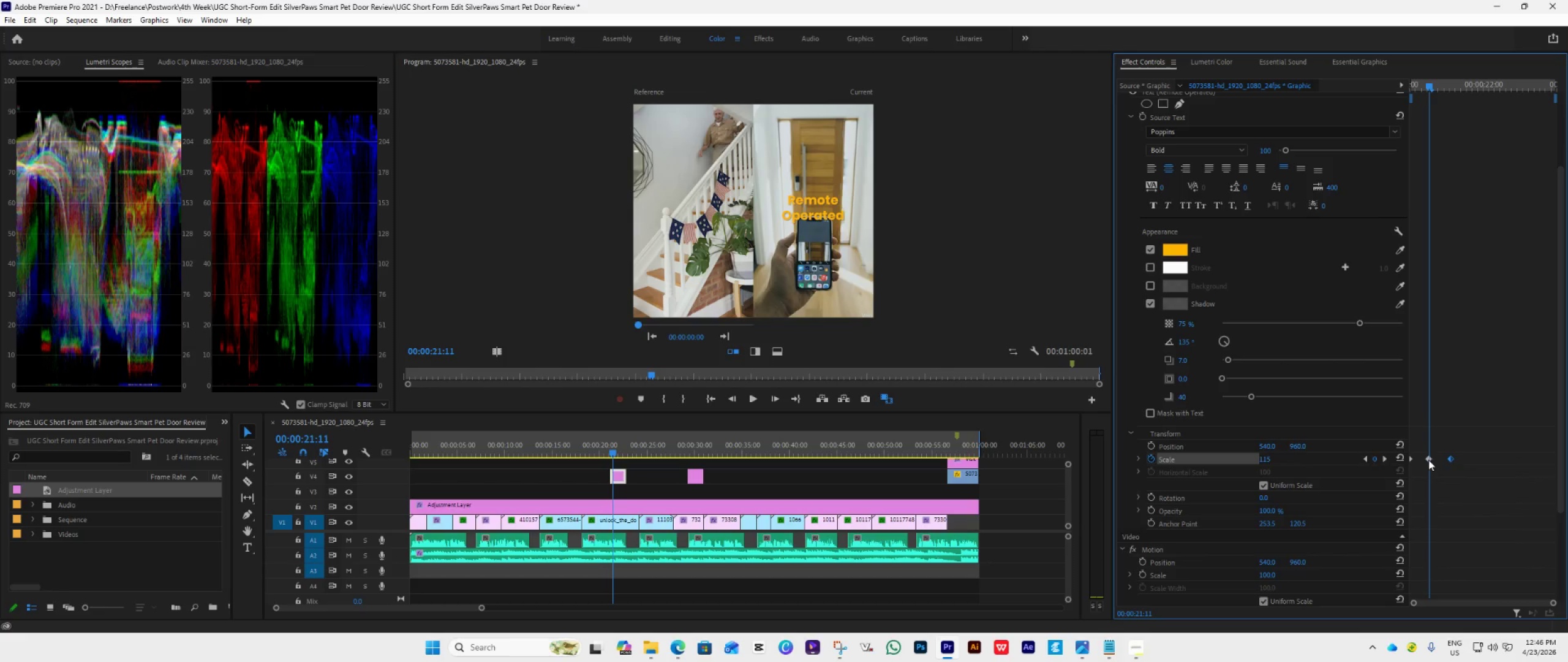 
left_click_drag(start_coordinate=[1429, 460], to_coordinate=[1420, 469])
 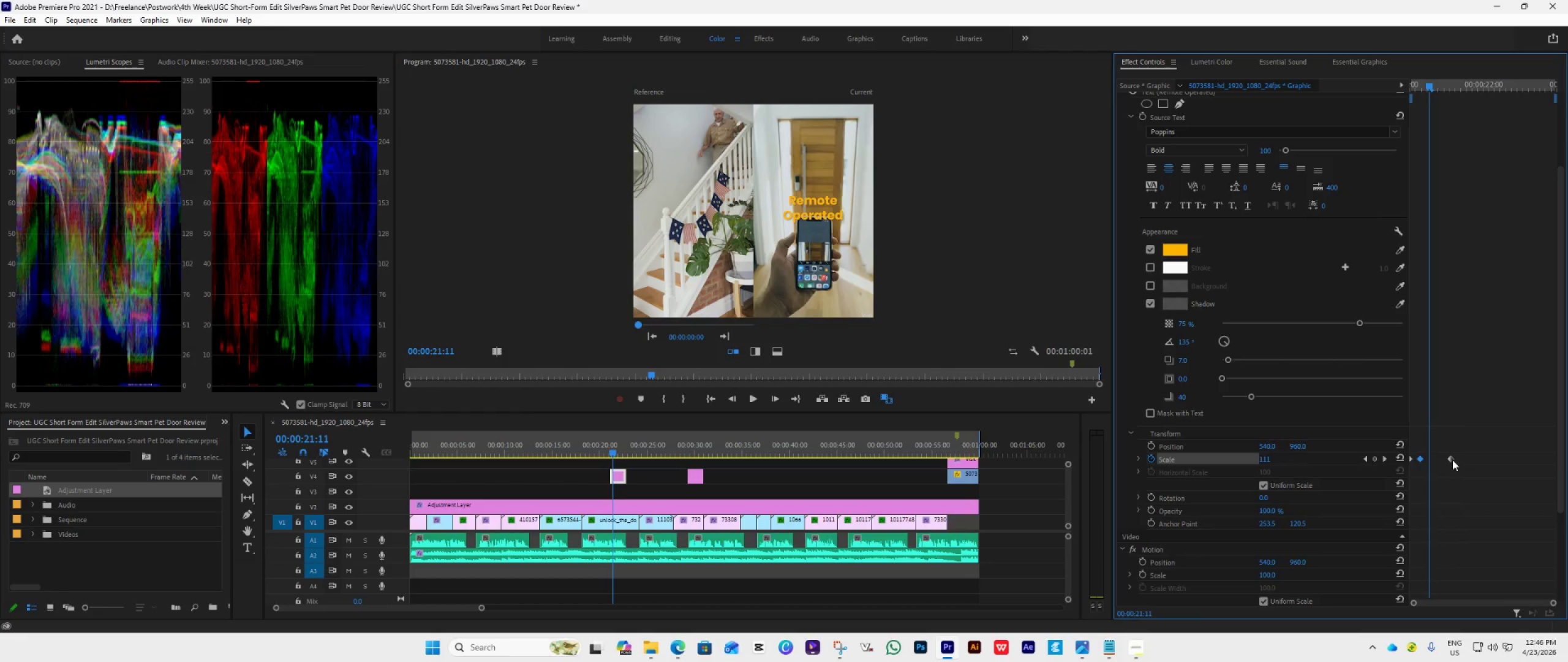 
left_click_drag(start_coordinate=[1451, 460], to_coordinate=[1431, 479])
 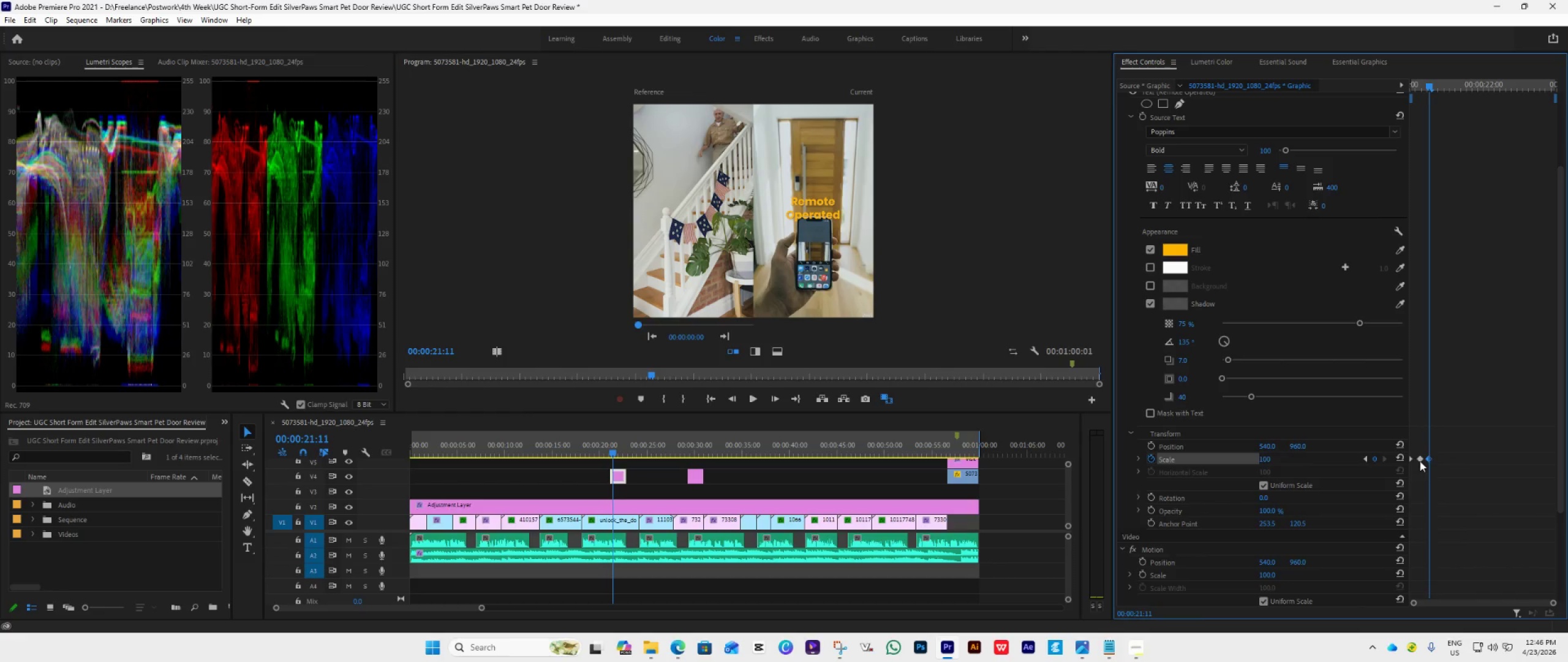 
left_click_drag(start_coordinate=[1420, 460], to_coordinate=[1420, 464])
 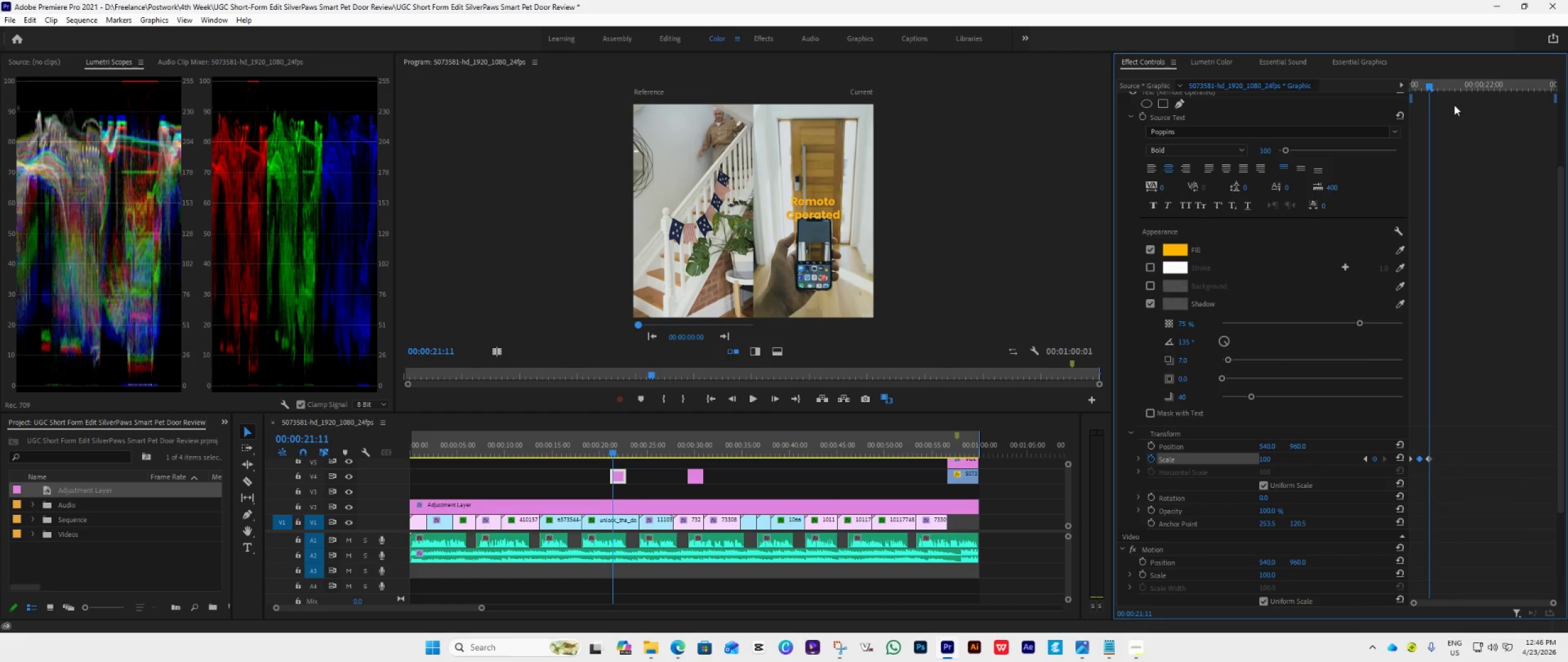 
left_click_drag(start_coordinate=[1430, 85], to_coordinate=[1381, 135])
 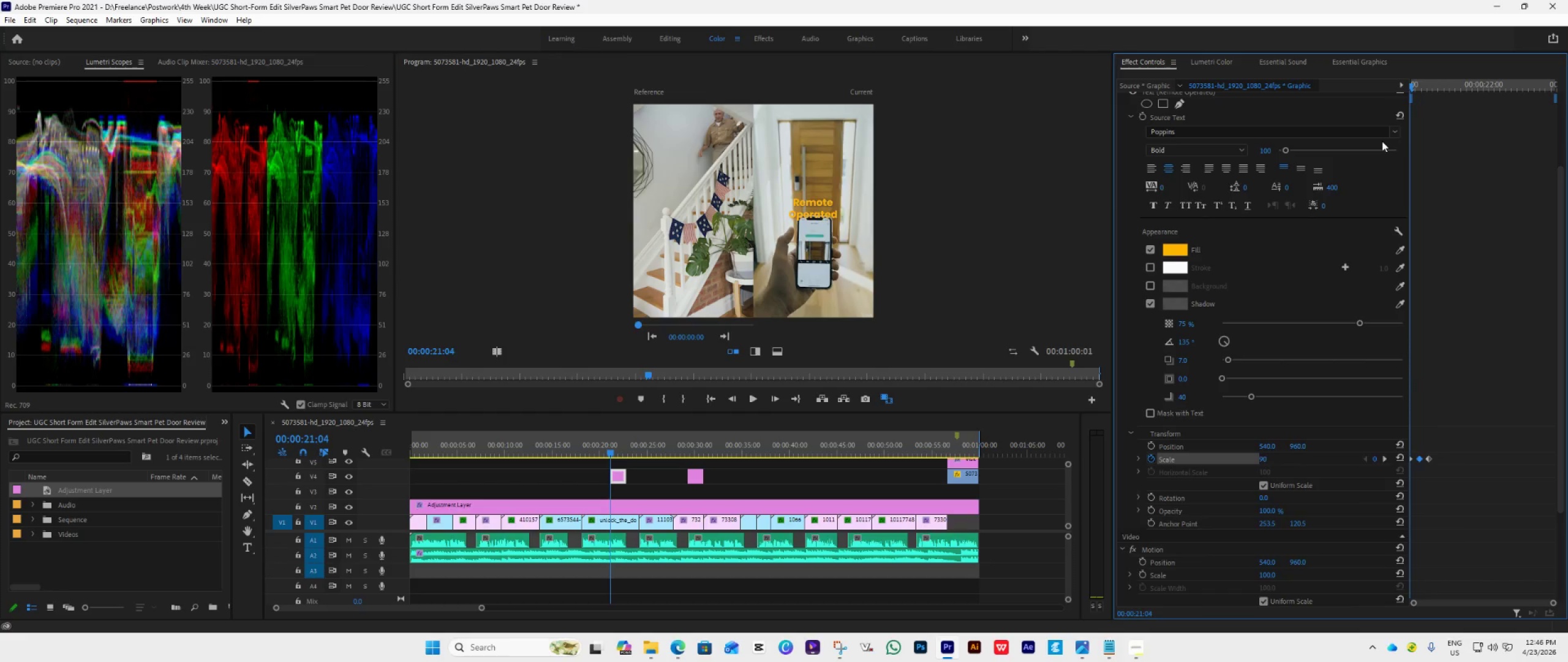 
key(Space)
 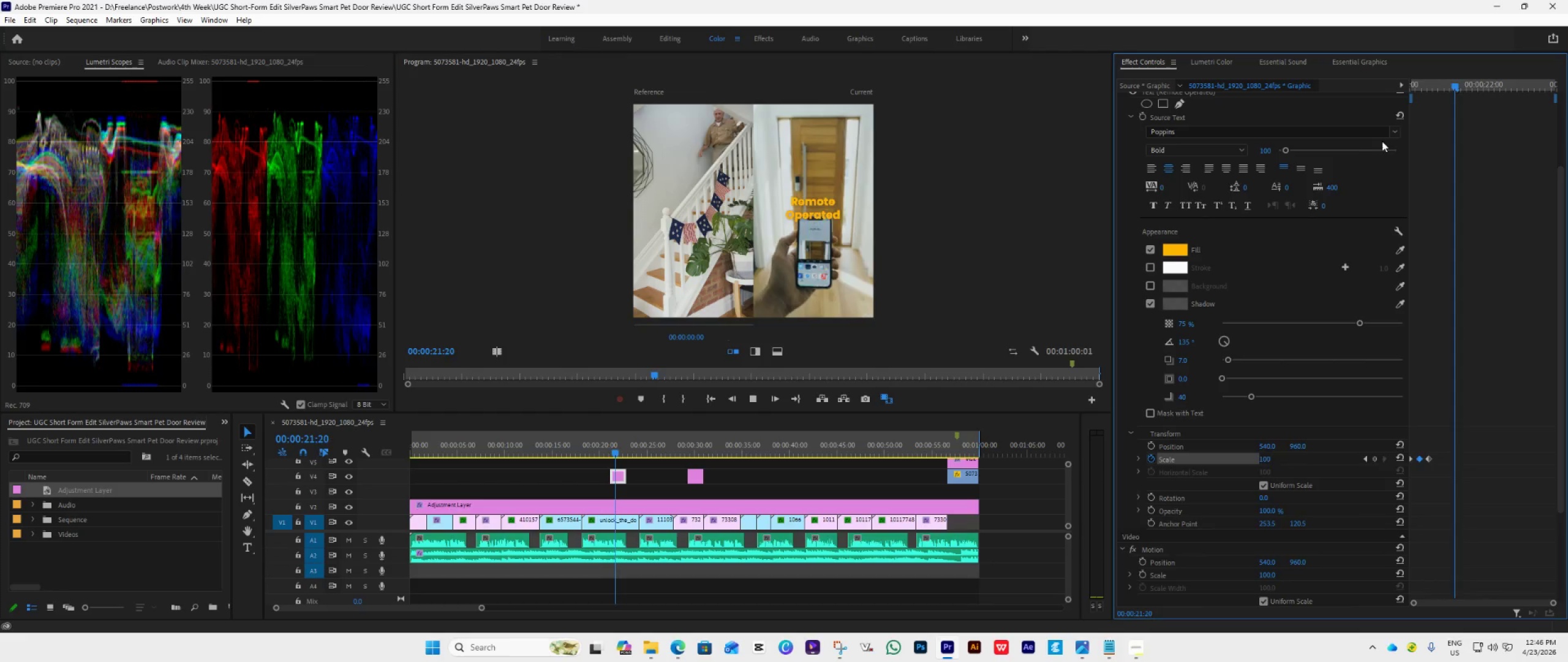 
key(Space)
 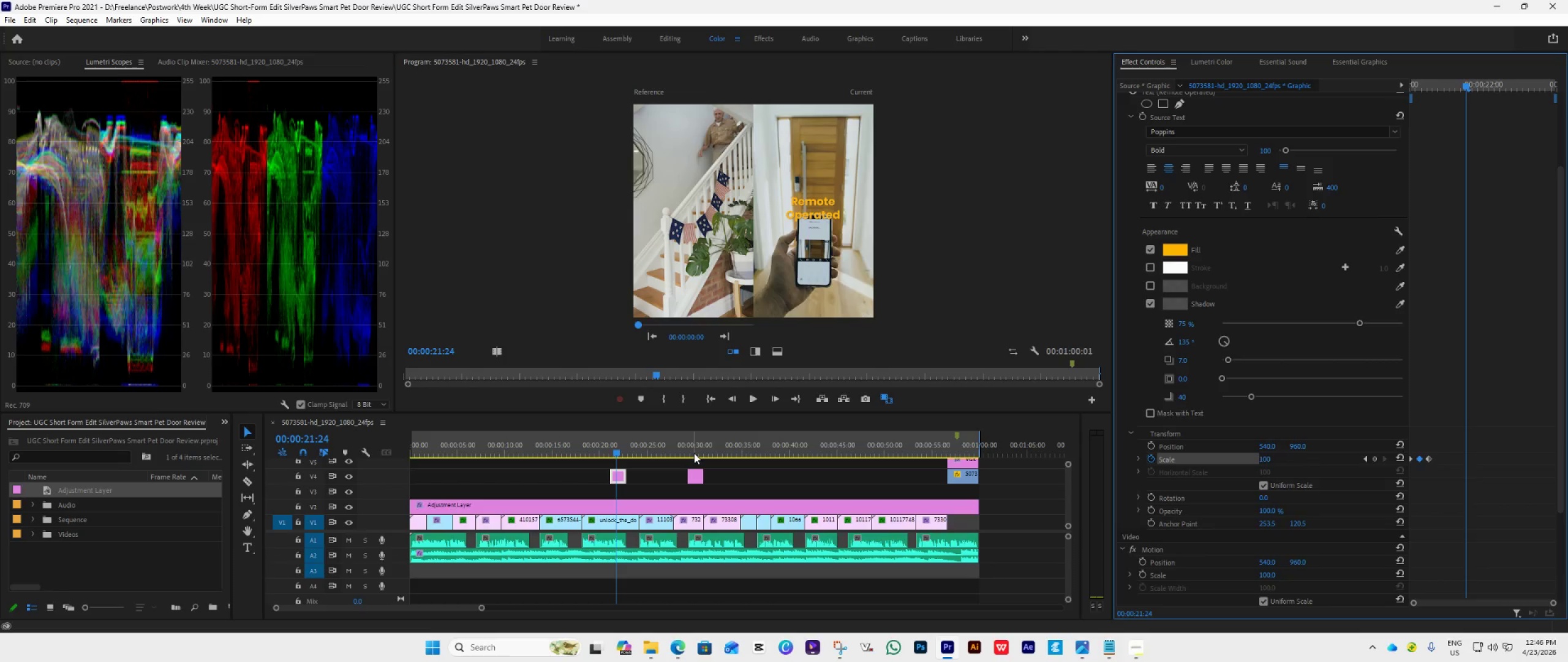 
left_click([692, 453])
 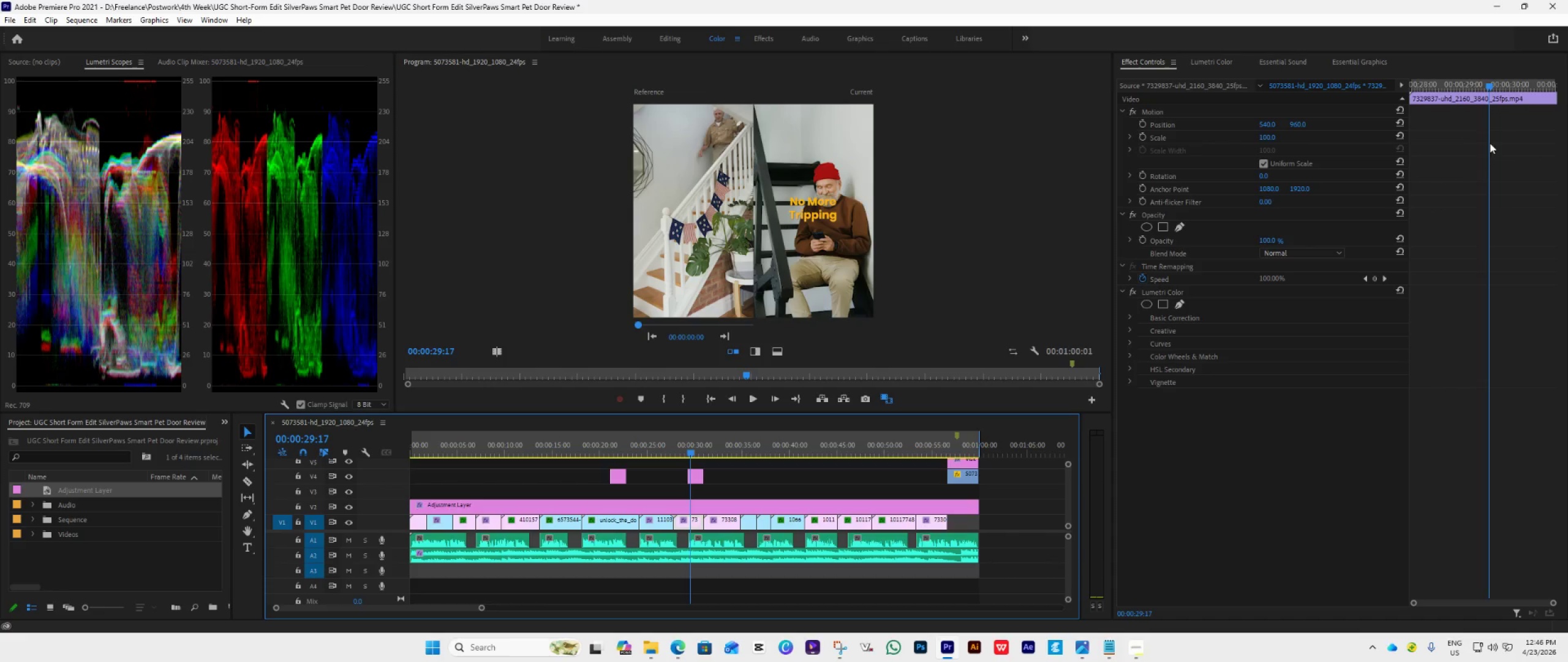 
left_click_drag(start_coordinate=[1484, 85], to_coordinate=[1370, 163])
 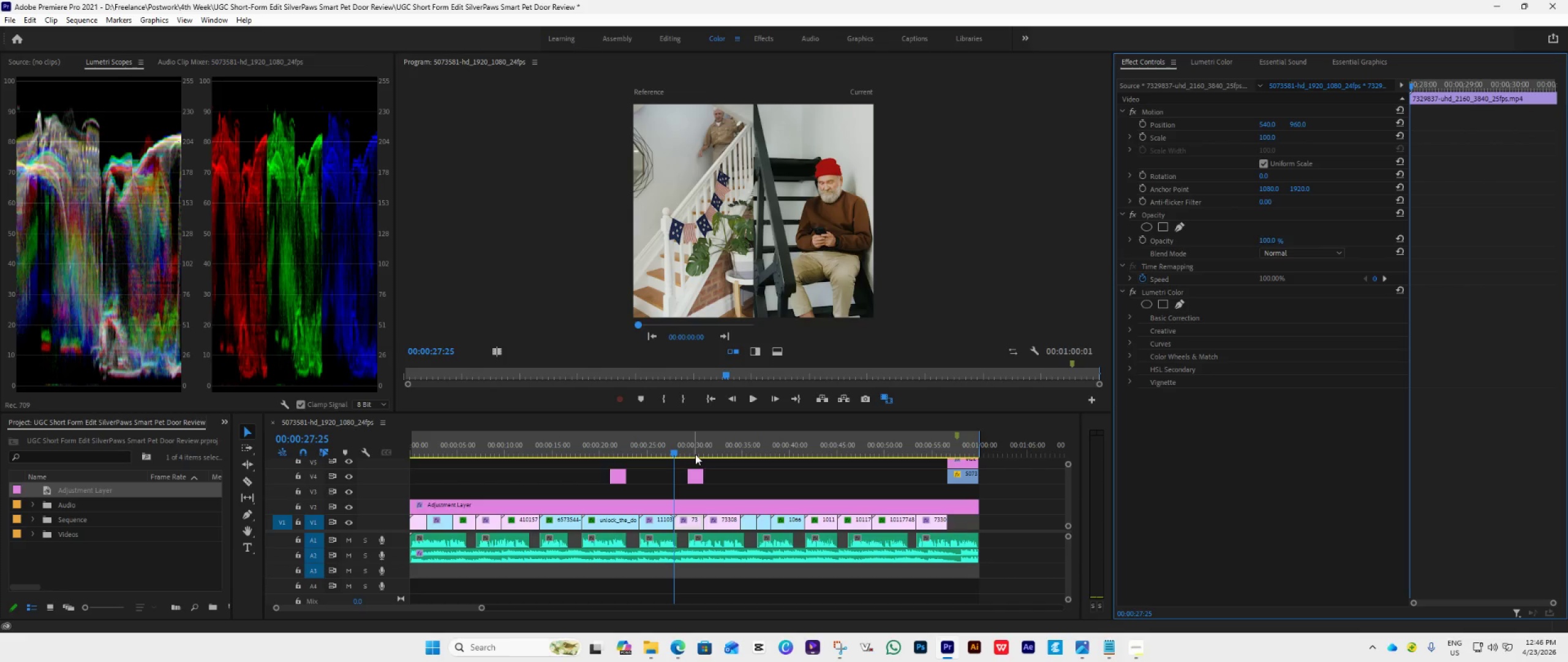 
left_click([692, 454])
 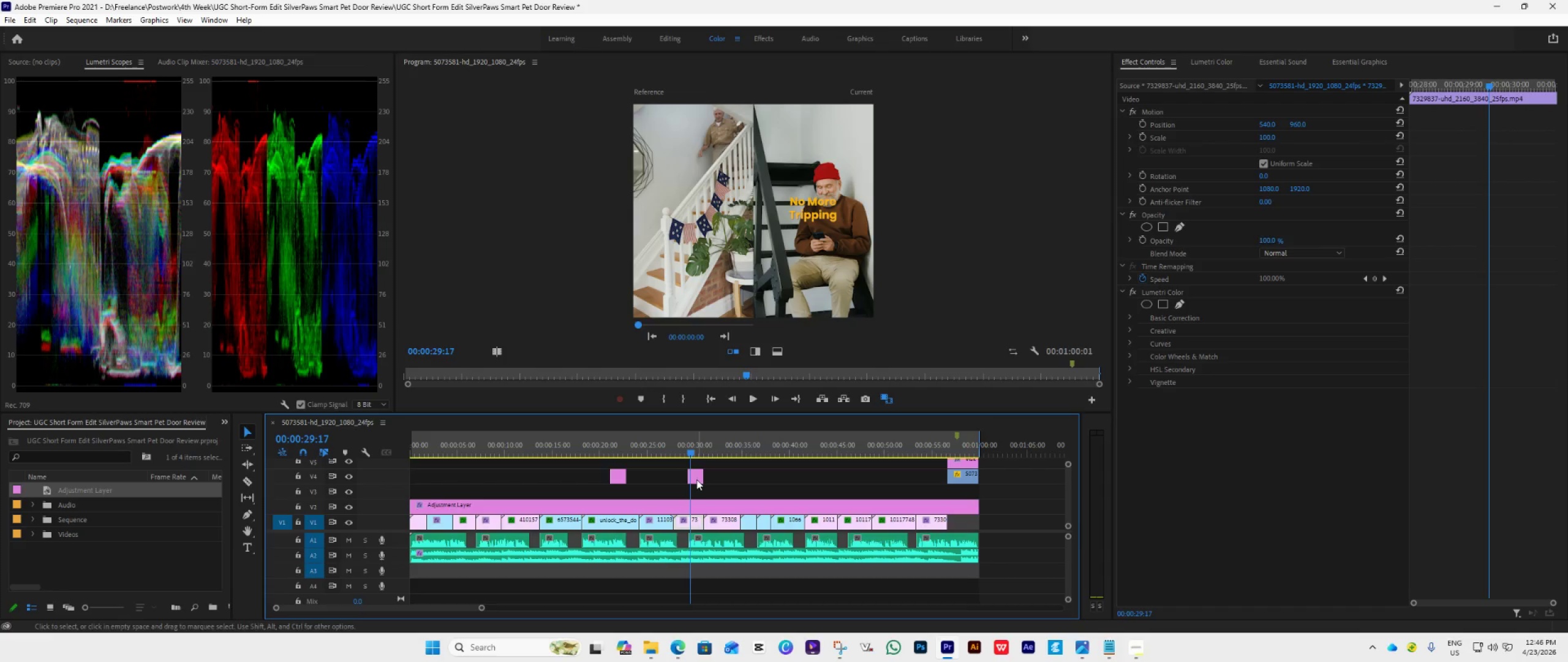 
left_click([696, 479])
 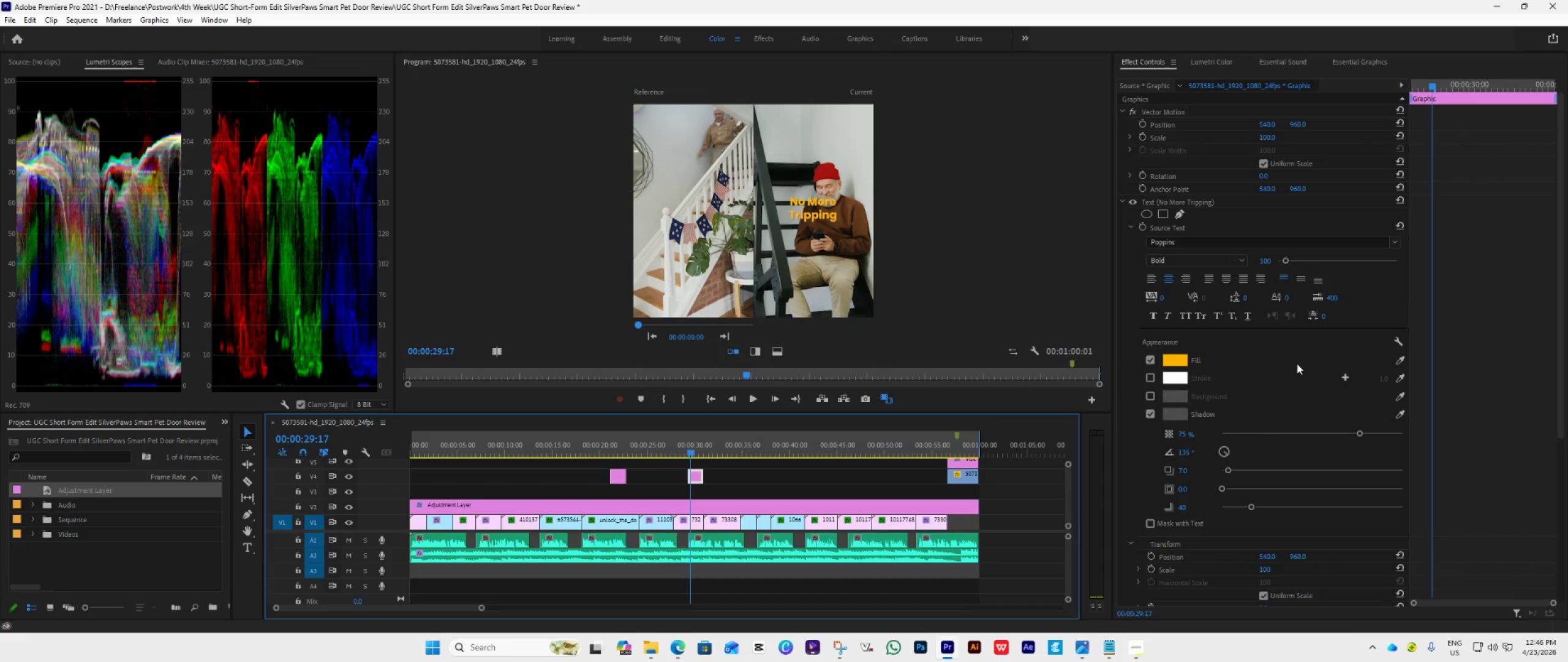 
scroll: coordinate [1316, 388], scroll_direction: down, amount: 16.0
 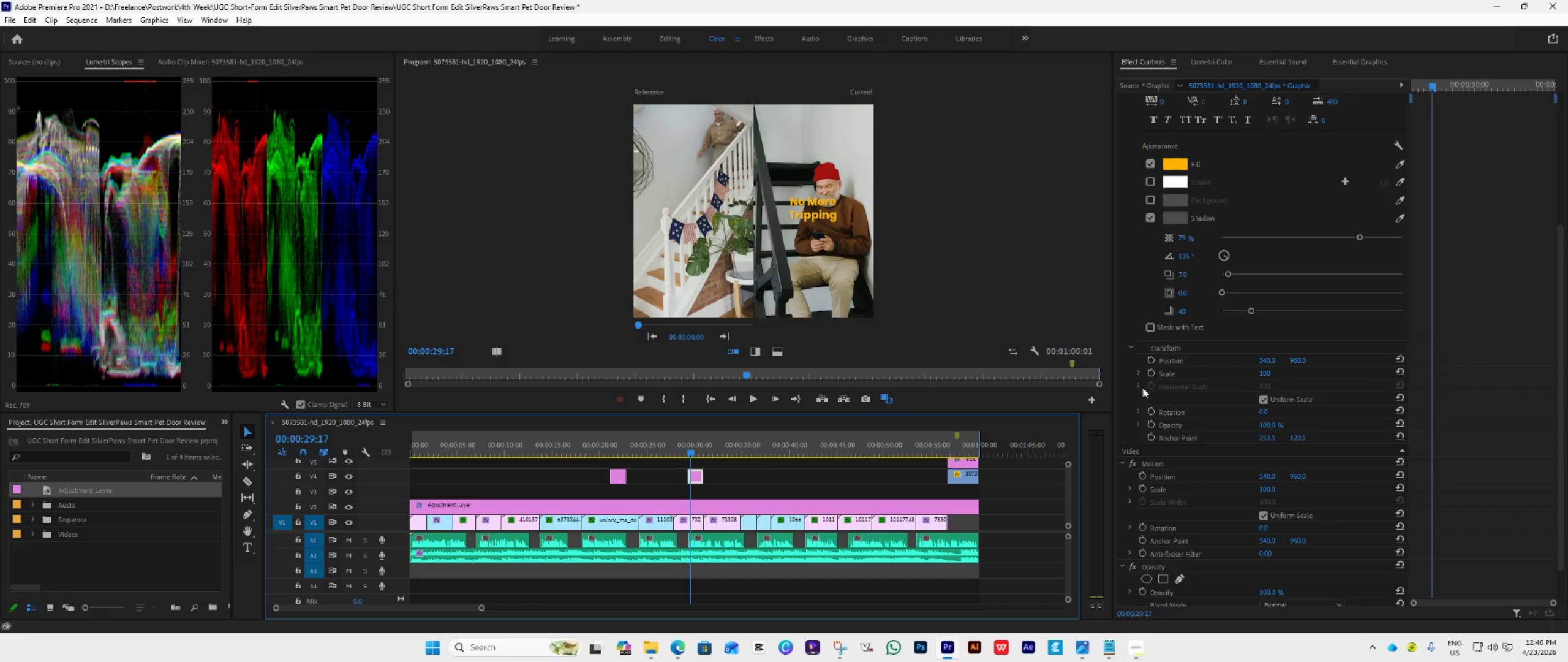 
left_click([1152, 373])
 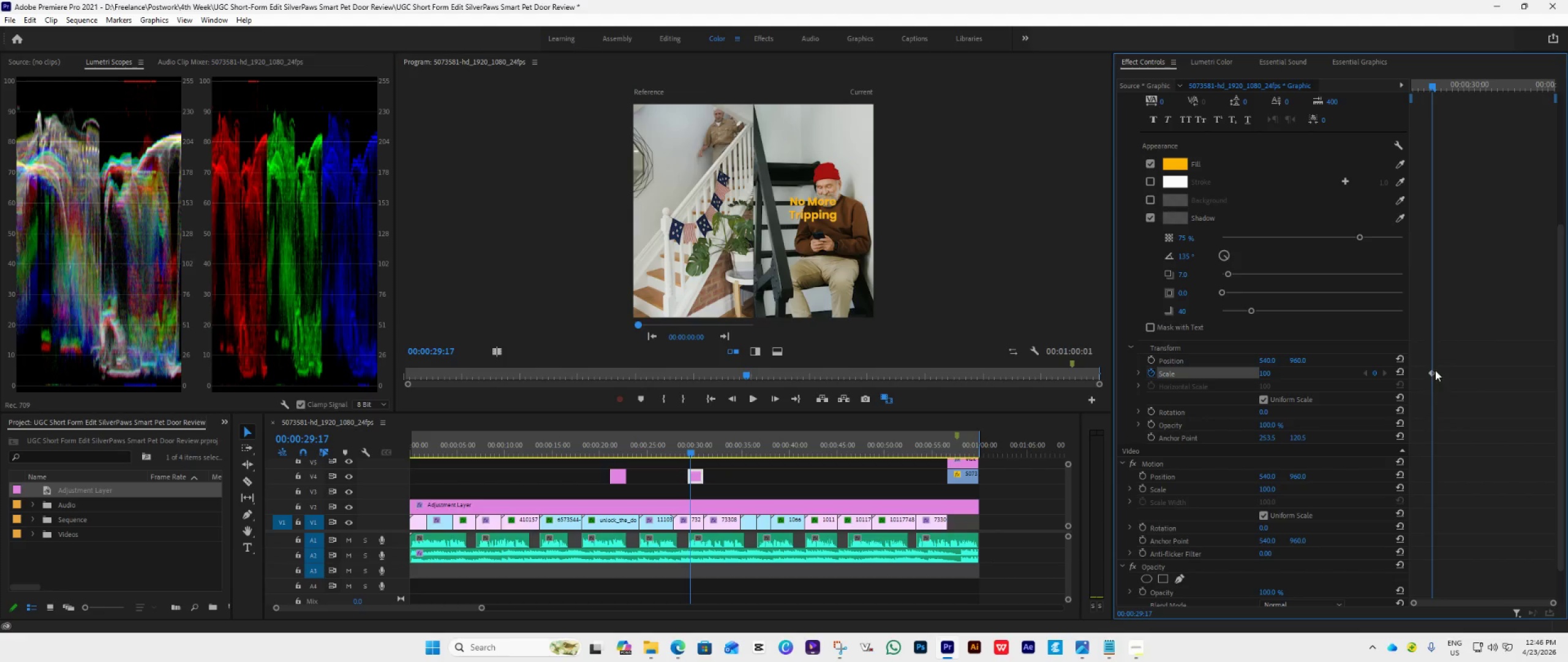 
left_click_drag(start_coordinate=[1434, 370], to_coordinate=[1515, 370])
 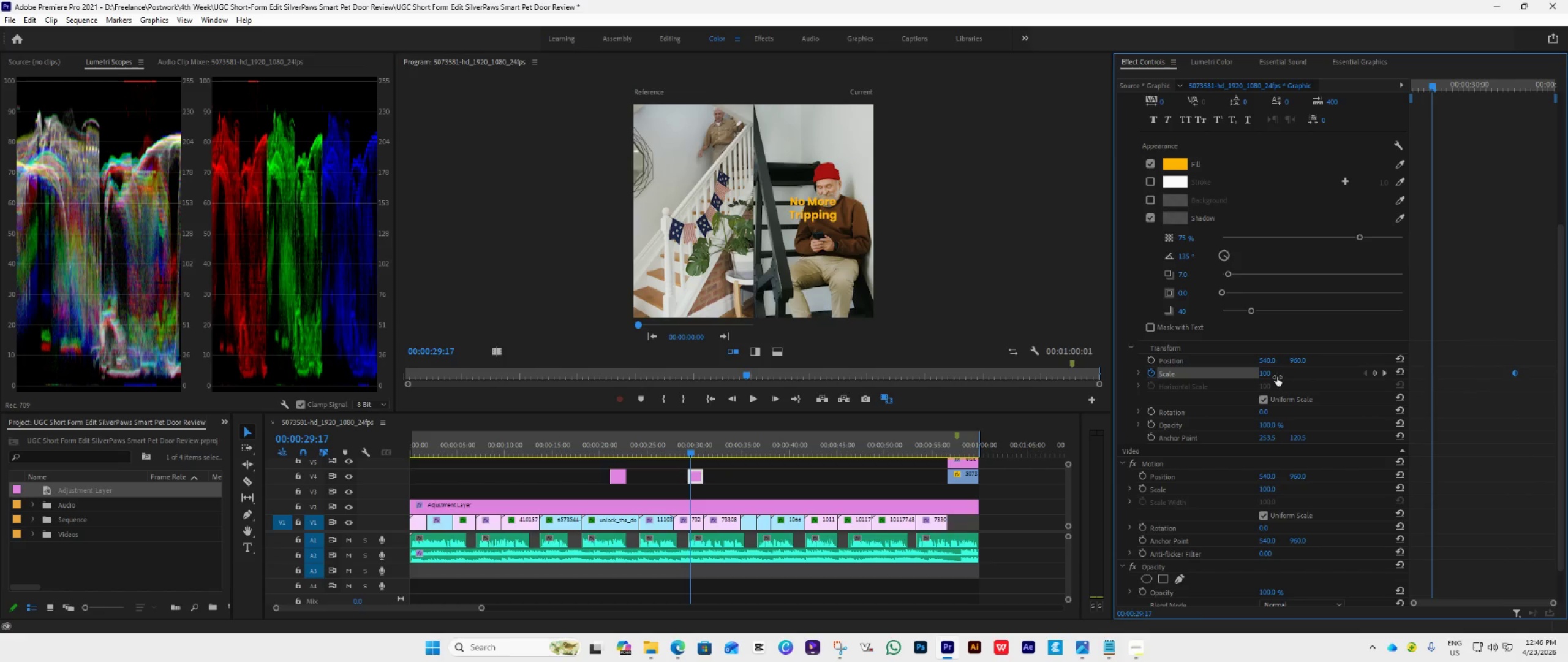 
left_click([1260, 367])
 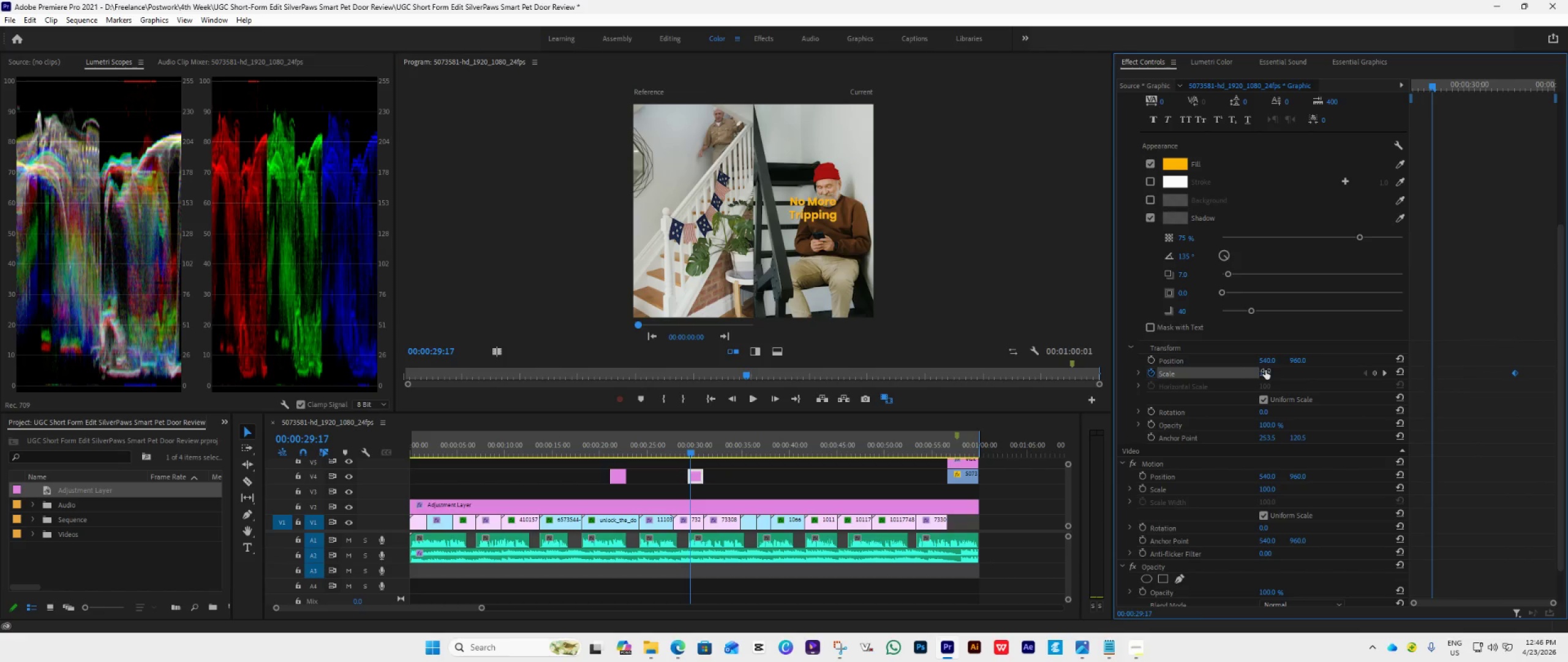 
left_click([1267, 370])
 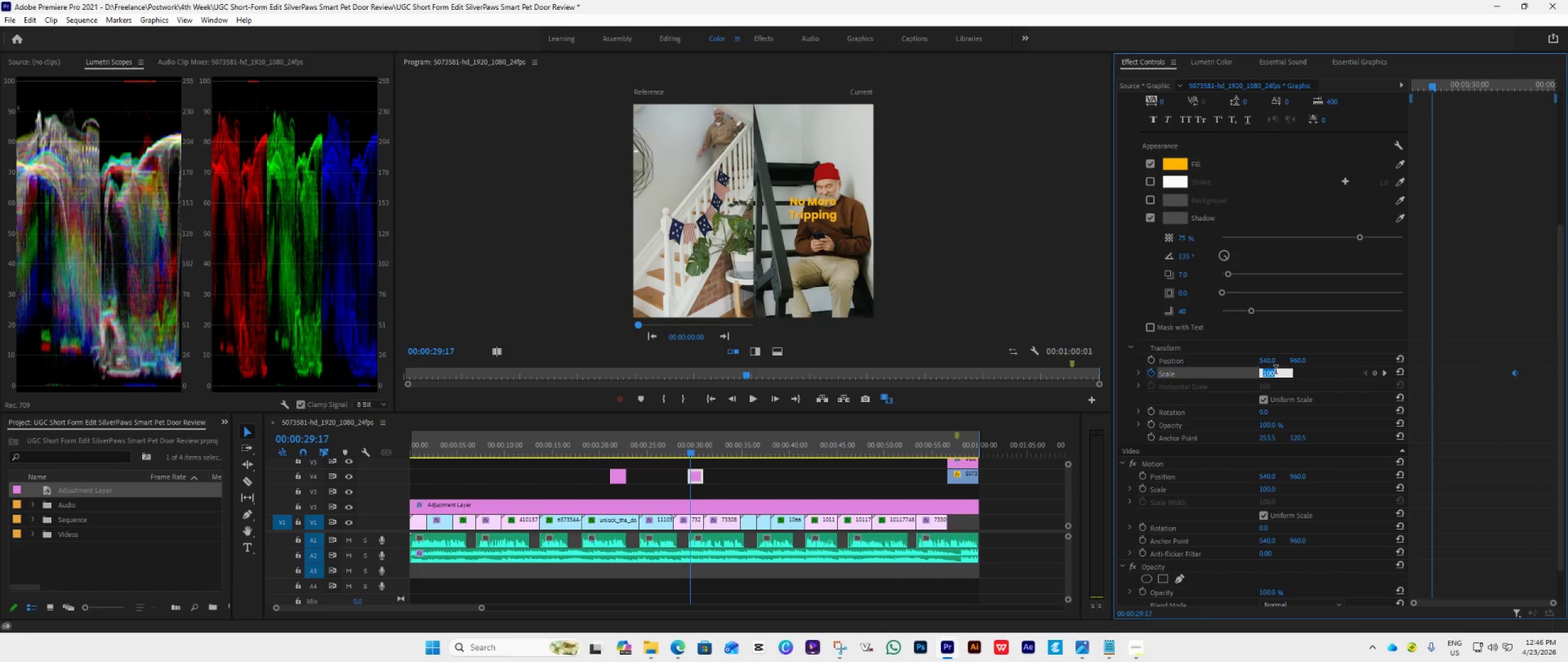 
type(90)
 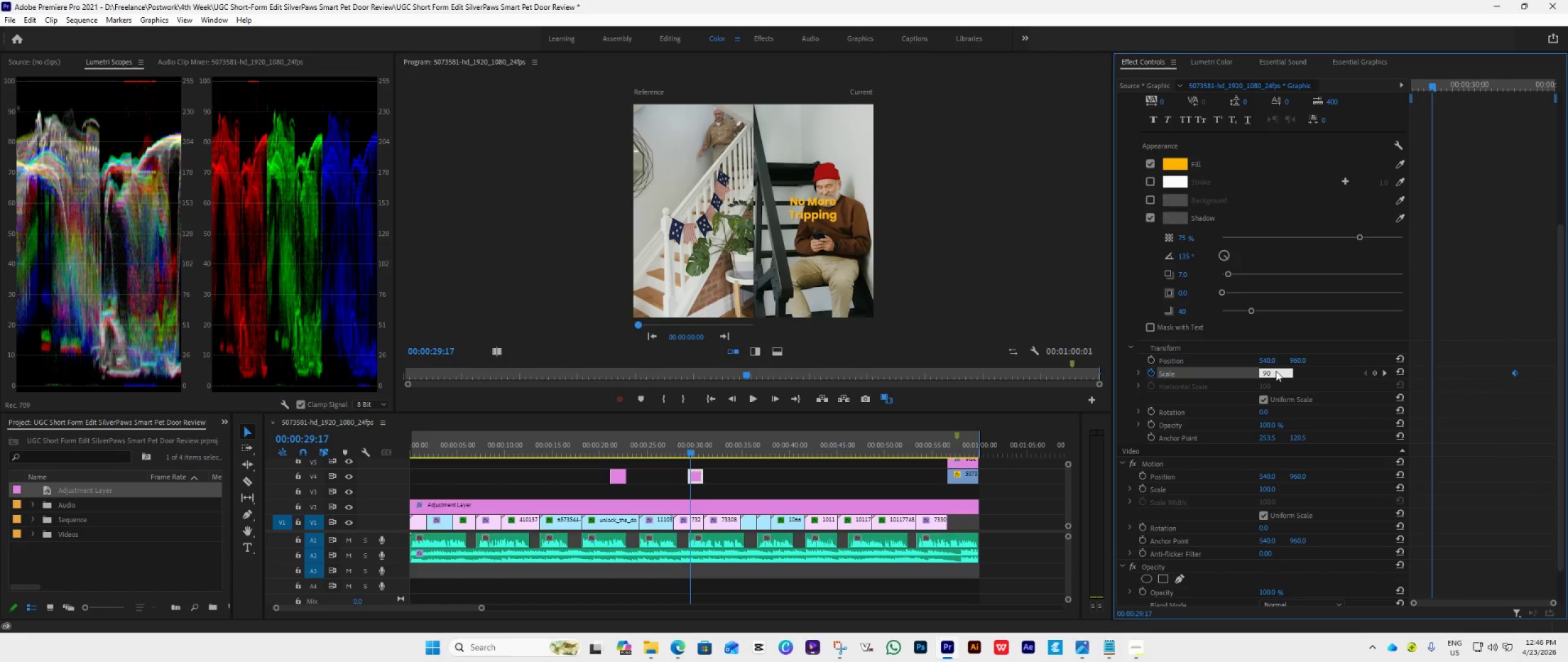 
key(Enter)
 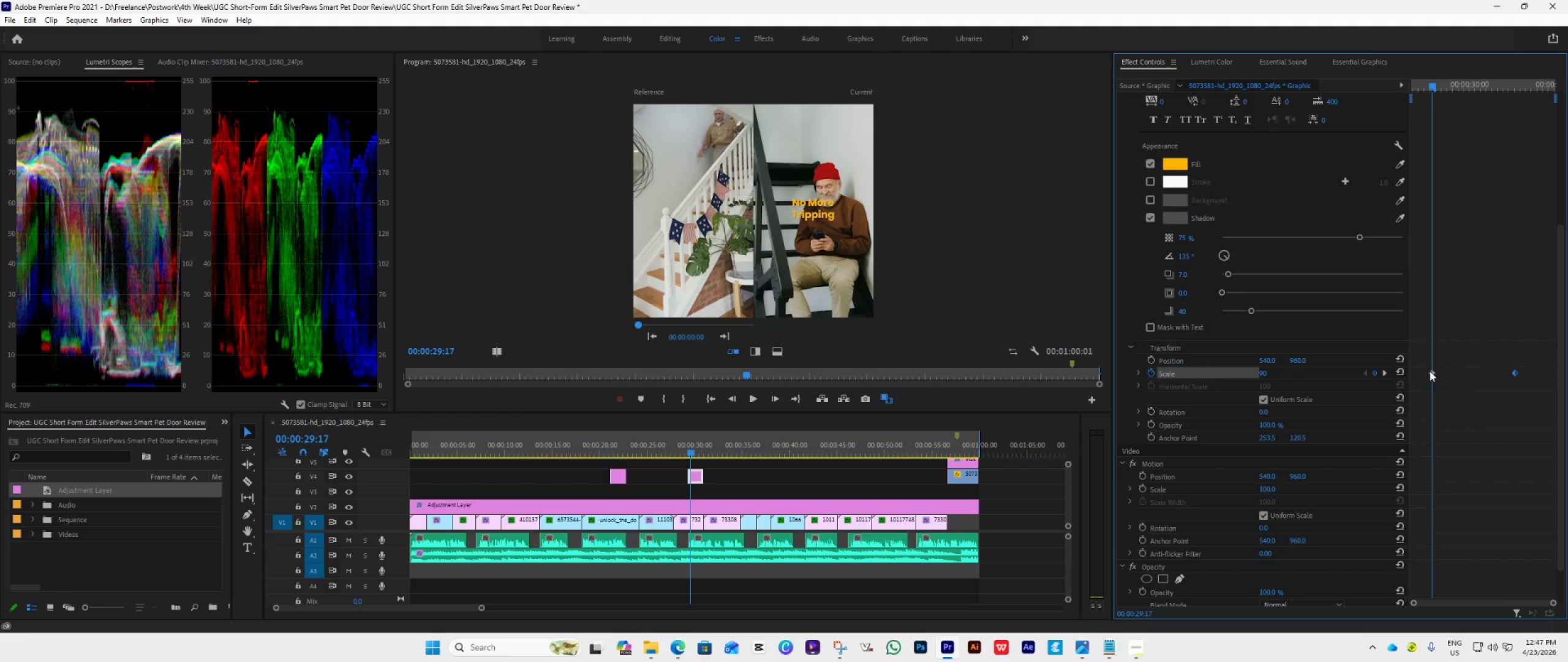 
left_click_drag(start_coordinate=[1432, 371], to_coordinate=[1398, 399])
 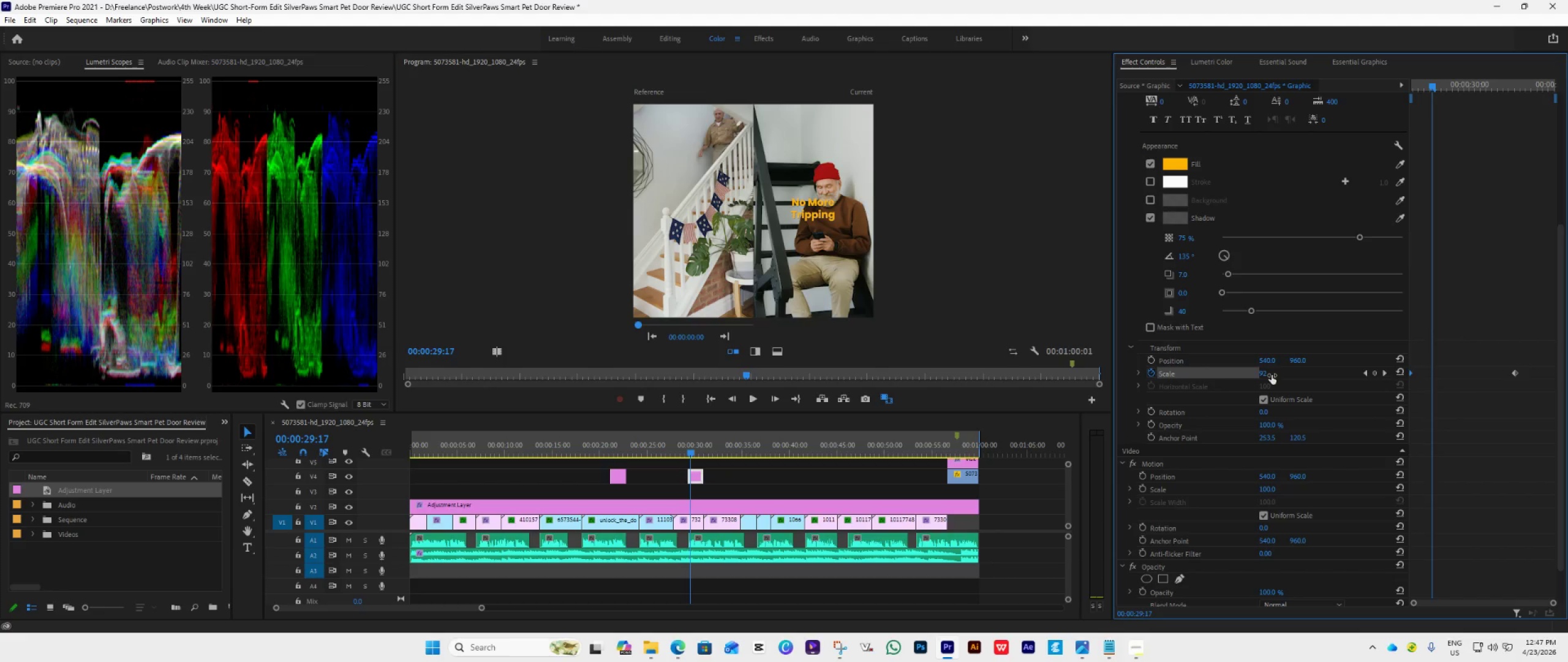 
left_click([1270, 375])
 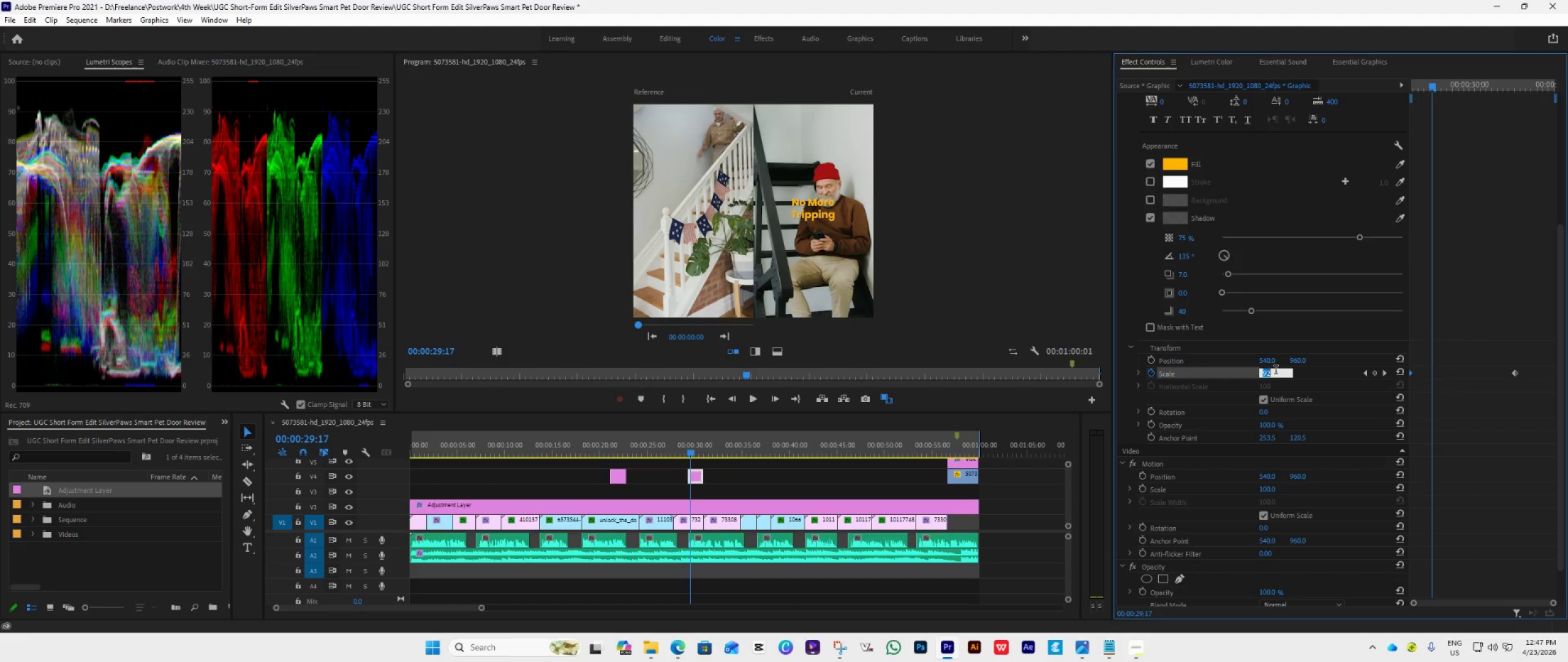 
hold_key(key=1, duration=0.33)
 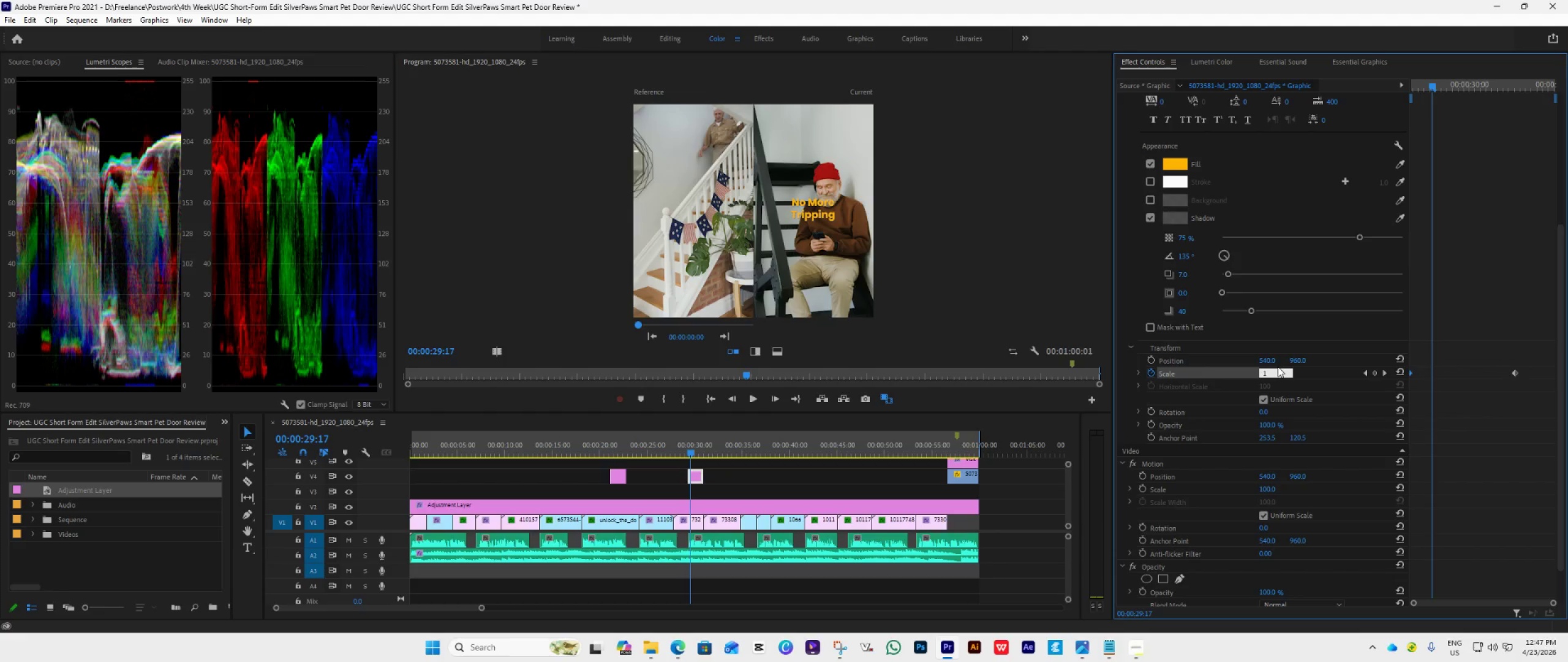 
type(15)
 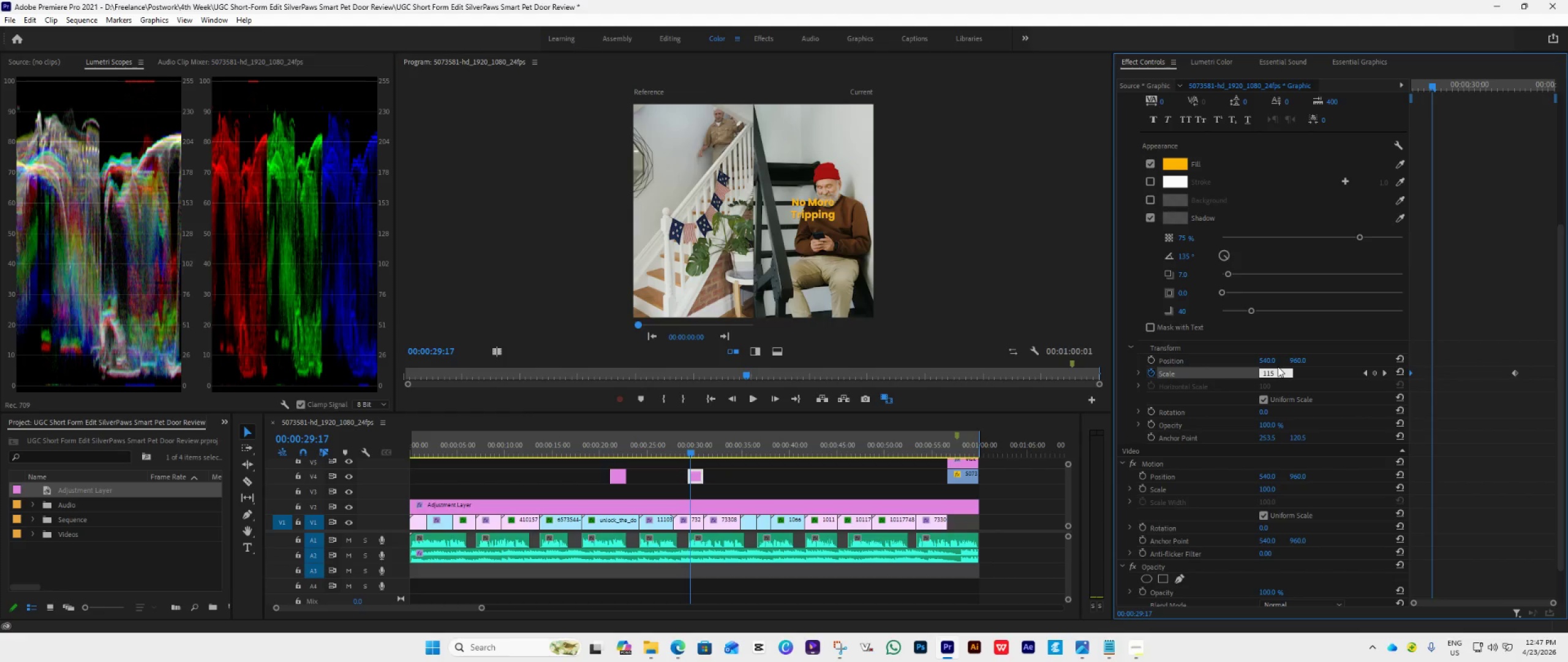 
key(Enter)
 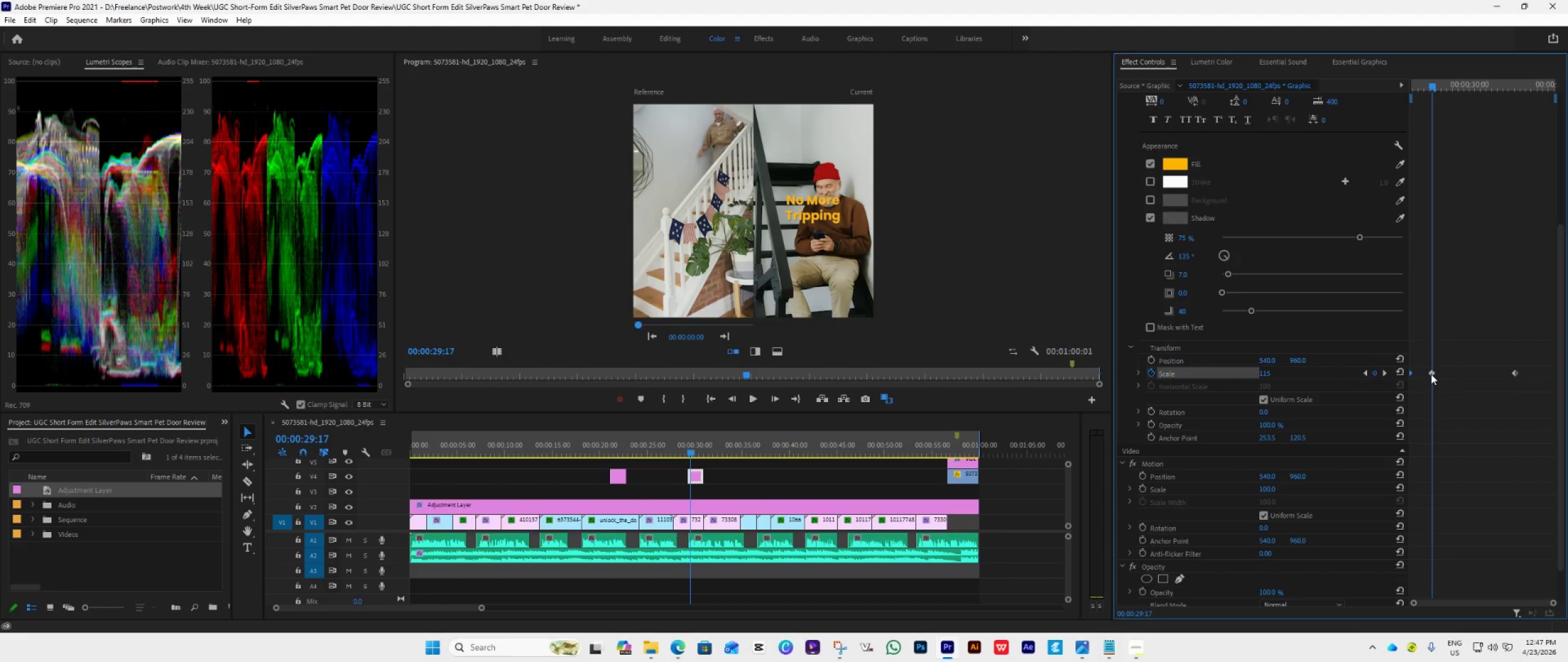 
left_click_drag(start_coordinate=[1432, 374], to_coordinate=[1423, 385])
 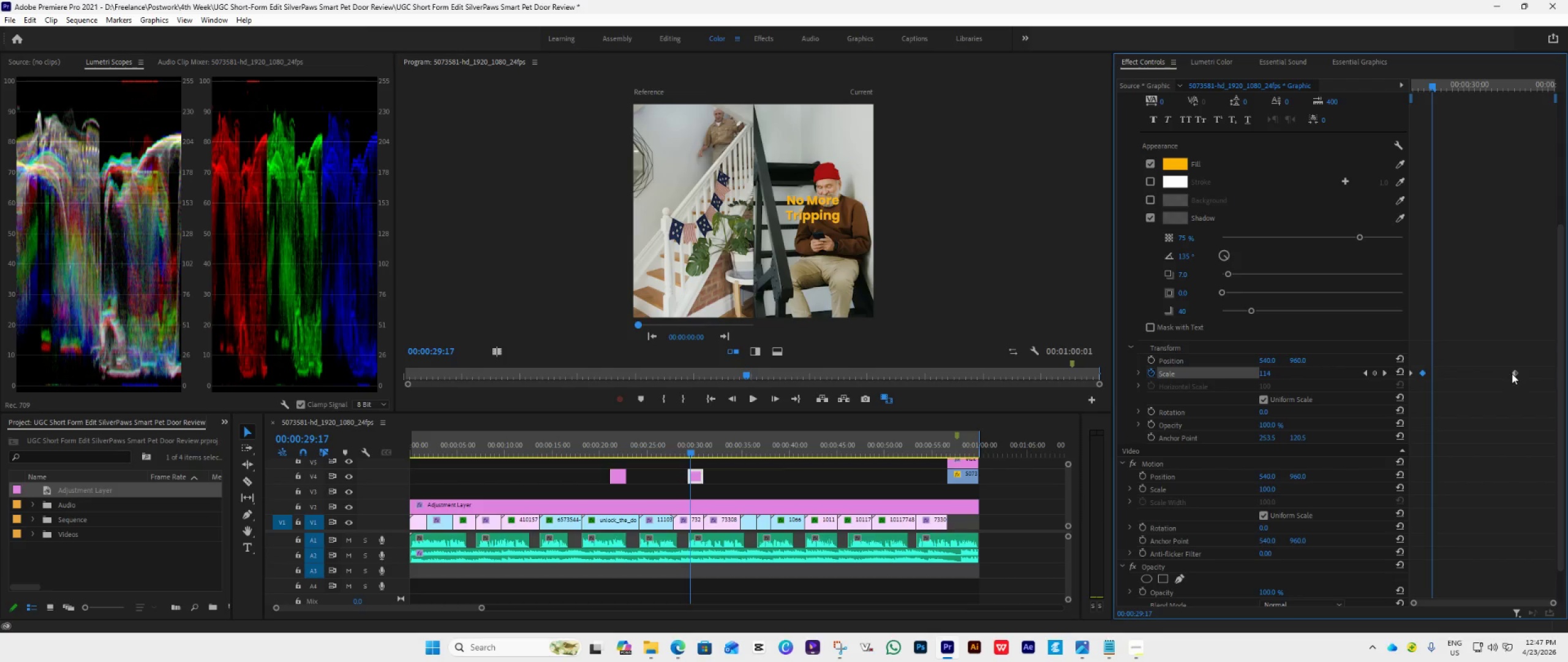 
left_click_drag(start_coordinate=[1513, 373], to_coordinate=[1434, 416])
 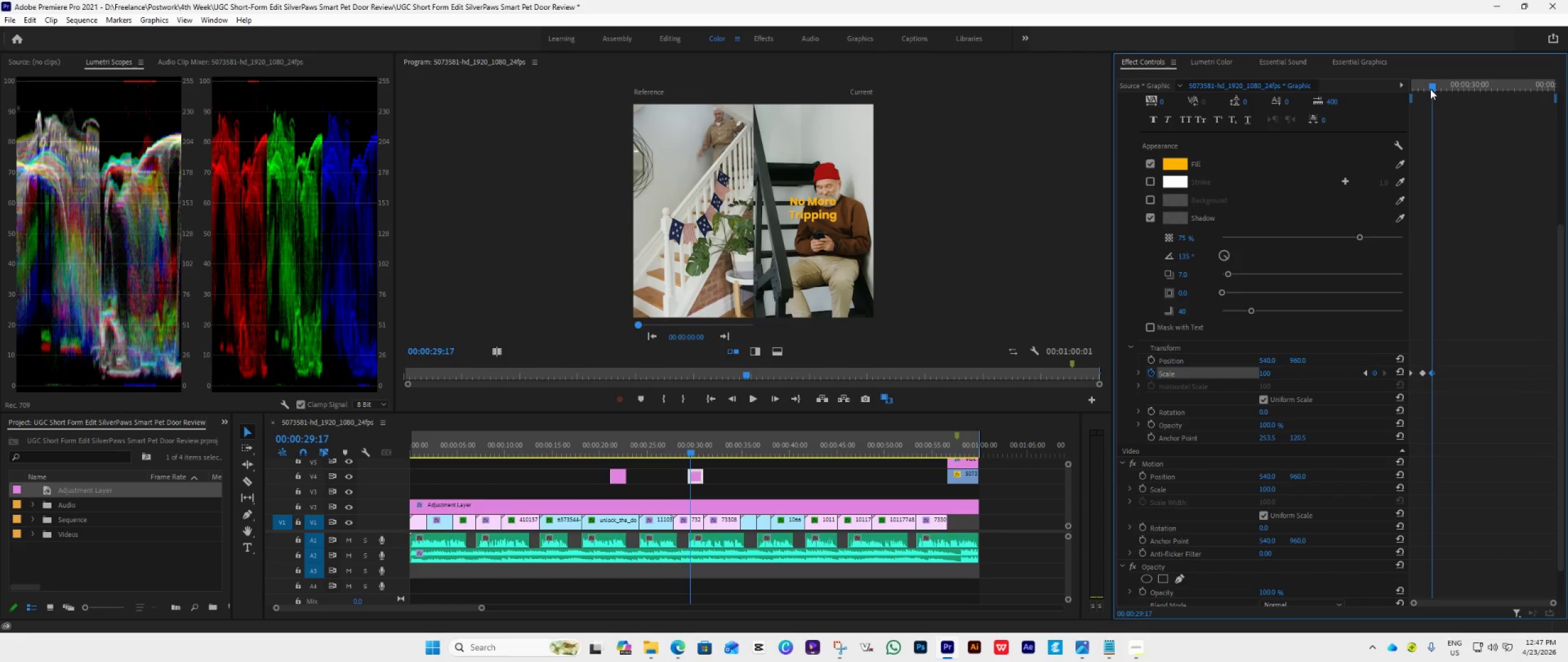 
left_click_drag(start_coordinate=[1430, 89], to_coordinate=[1441, 92])
 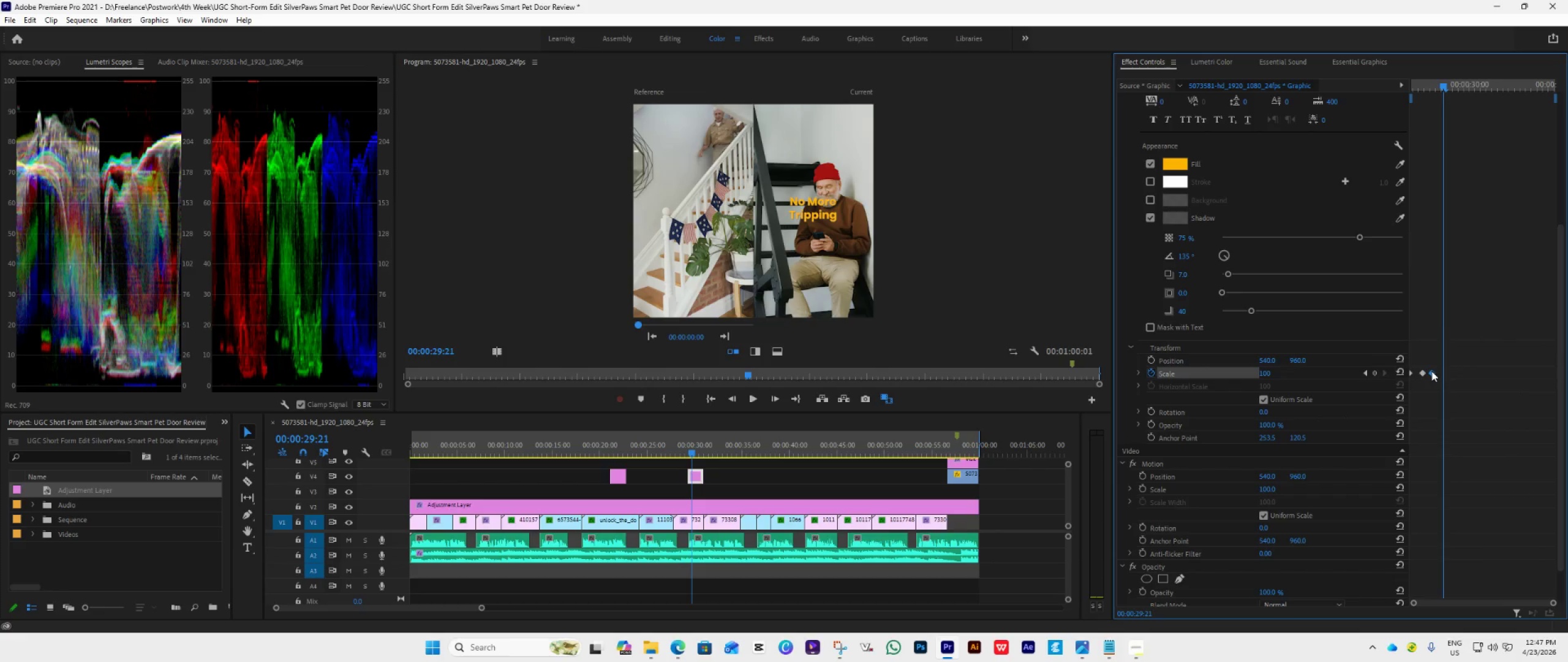 
left_click_drag(start_coordinate=[1431, 371], to_coordinate=[1434, 377])
 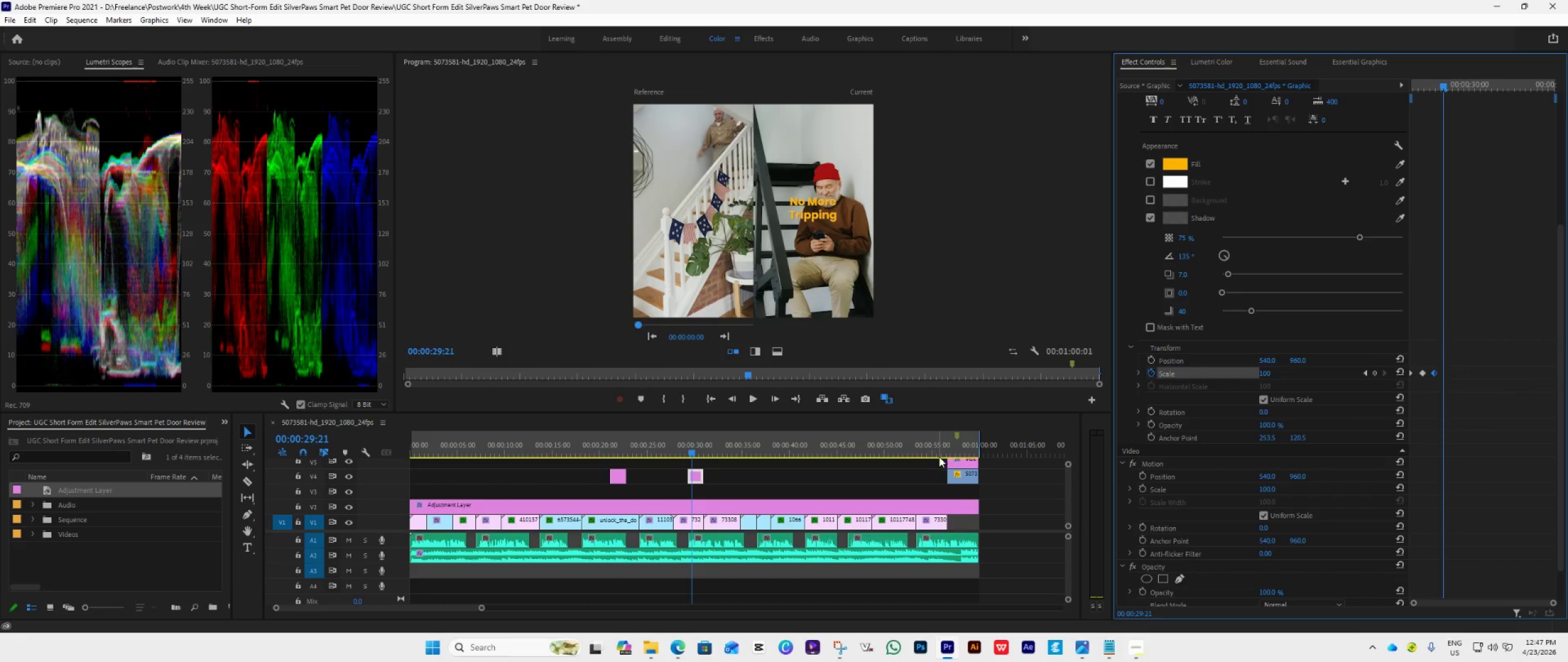 
left_click_drag(start_coordinate=[927, 413], to_coordinate=[929, 346])
 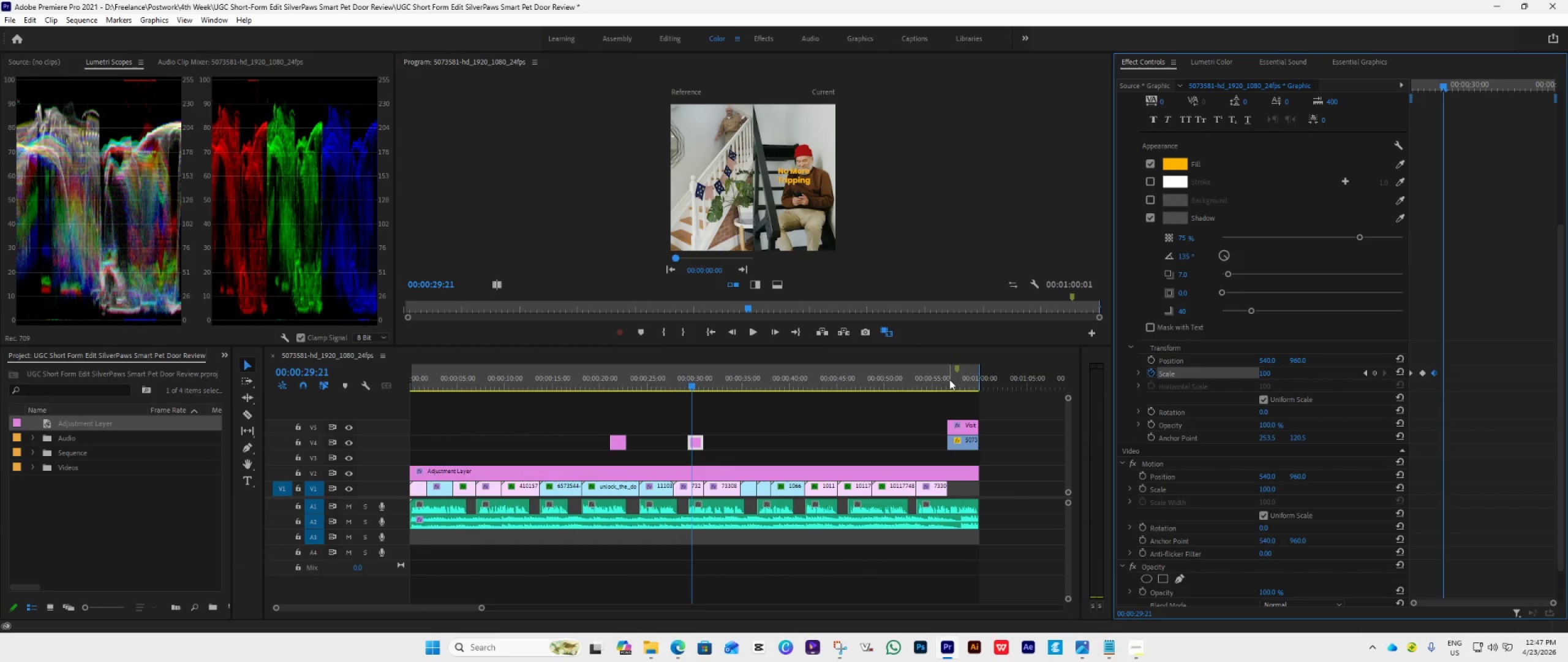 
left_click([949, 384])
 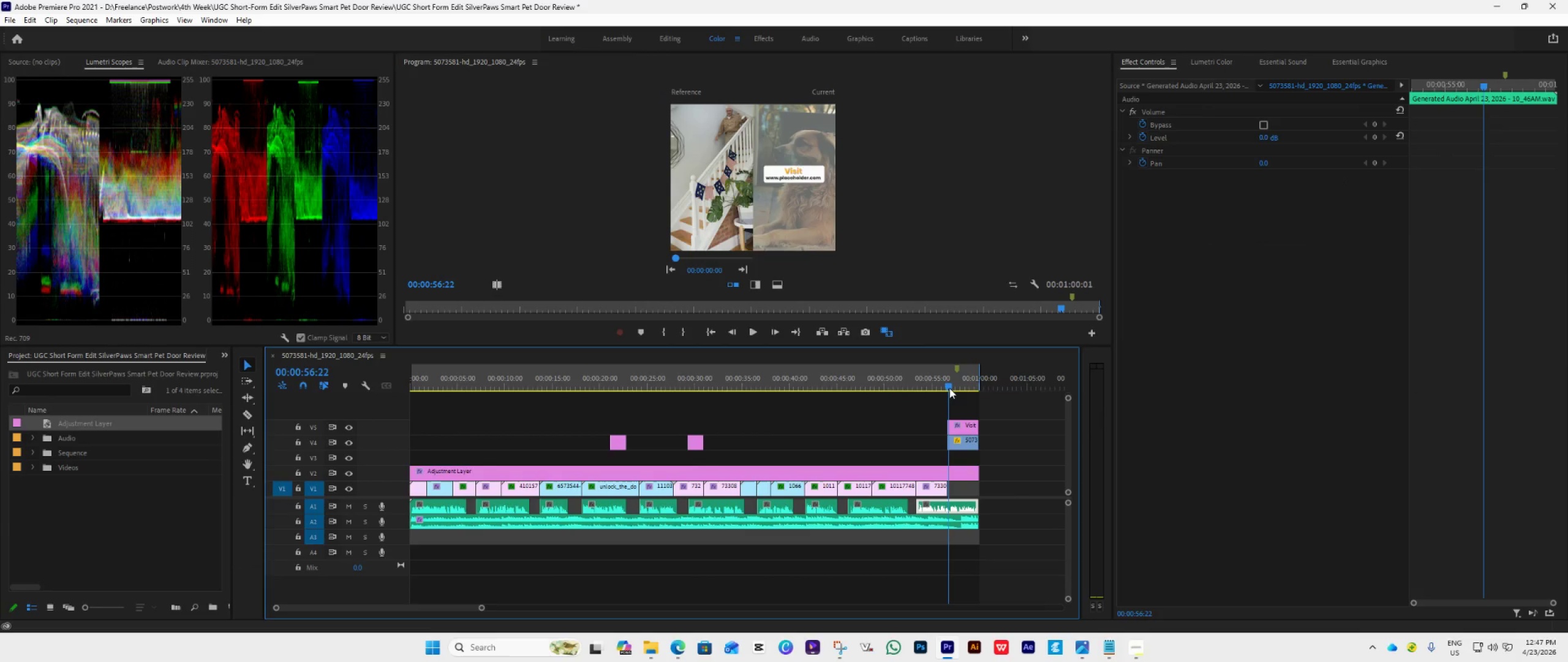 
left_click_drag(start_coordinate=[949, 387], to_coordinate=[960, 394])
 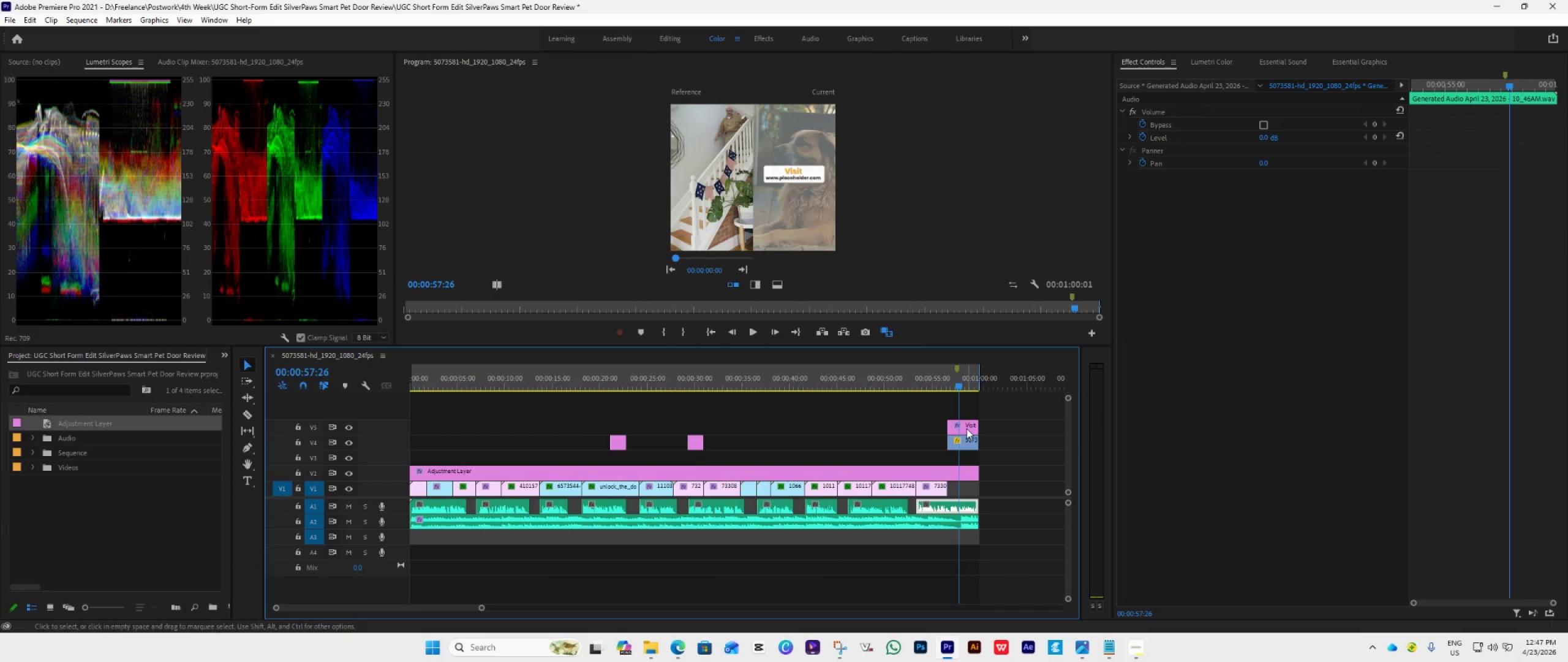 
left_click([965, 428])
 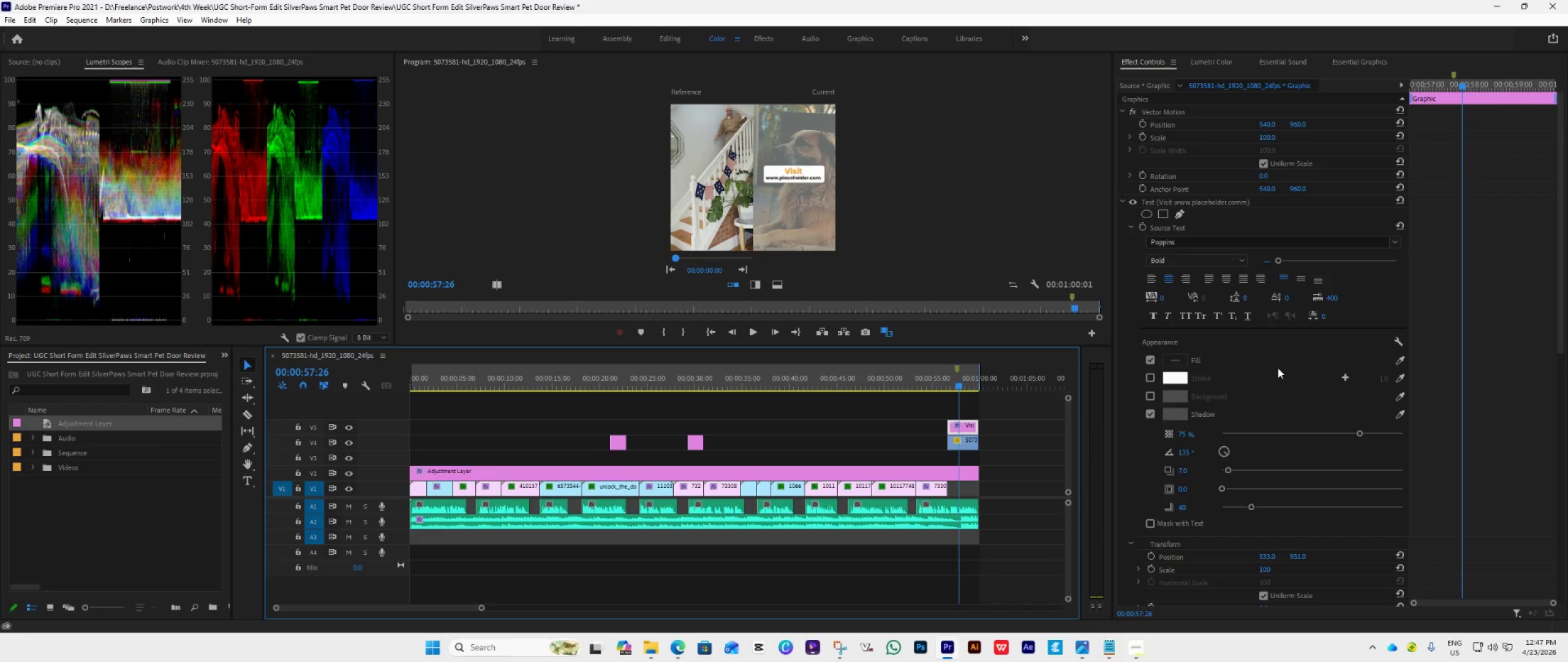 
scroll: coordinate [1278, 368], scroll_direction: down, amount: 4.0
 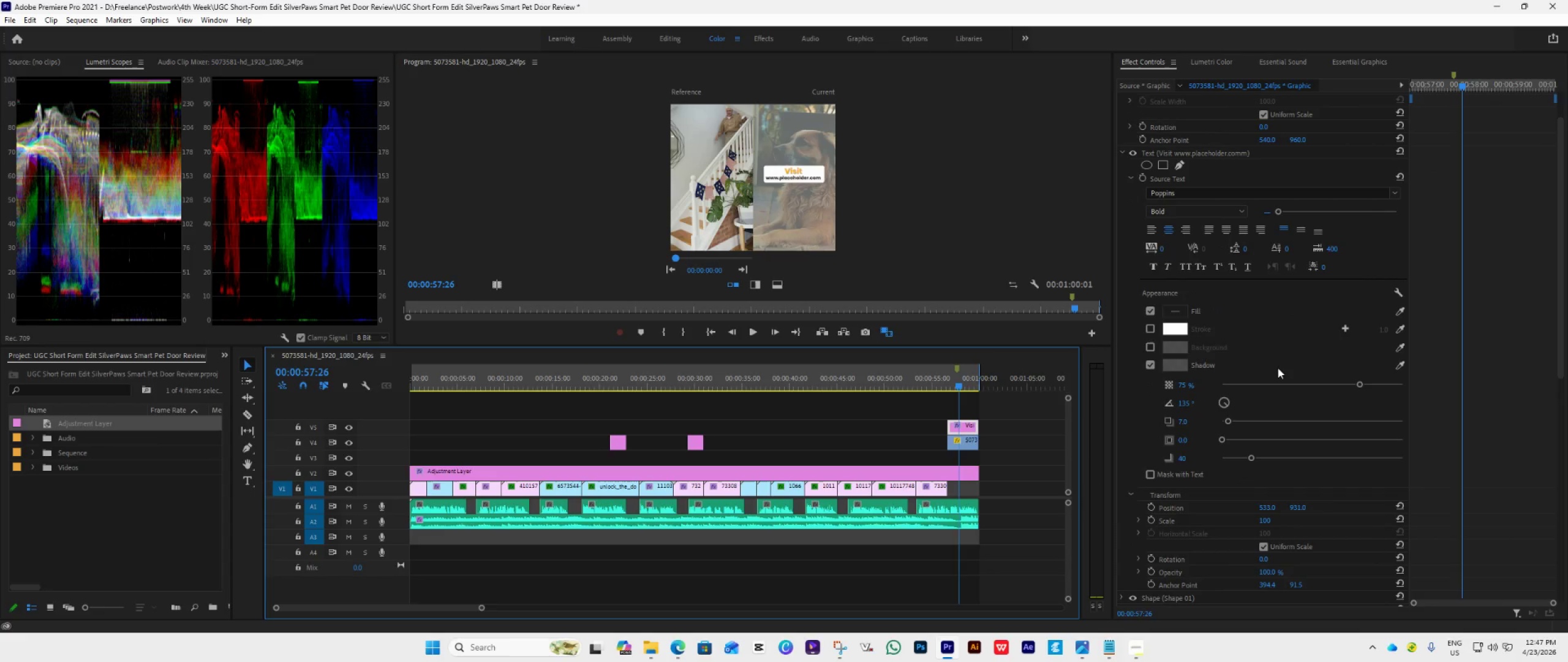 
scroll: coordinate [1278, 368], scroll_direction: up, amount: 5.0
 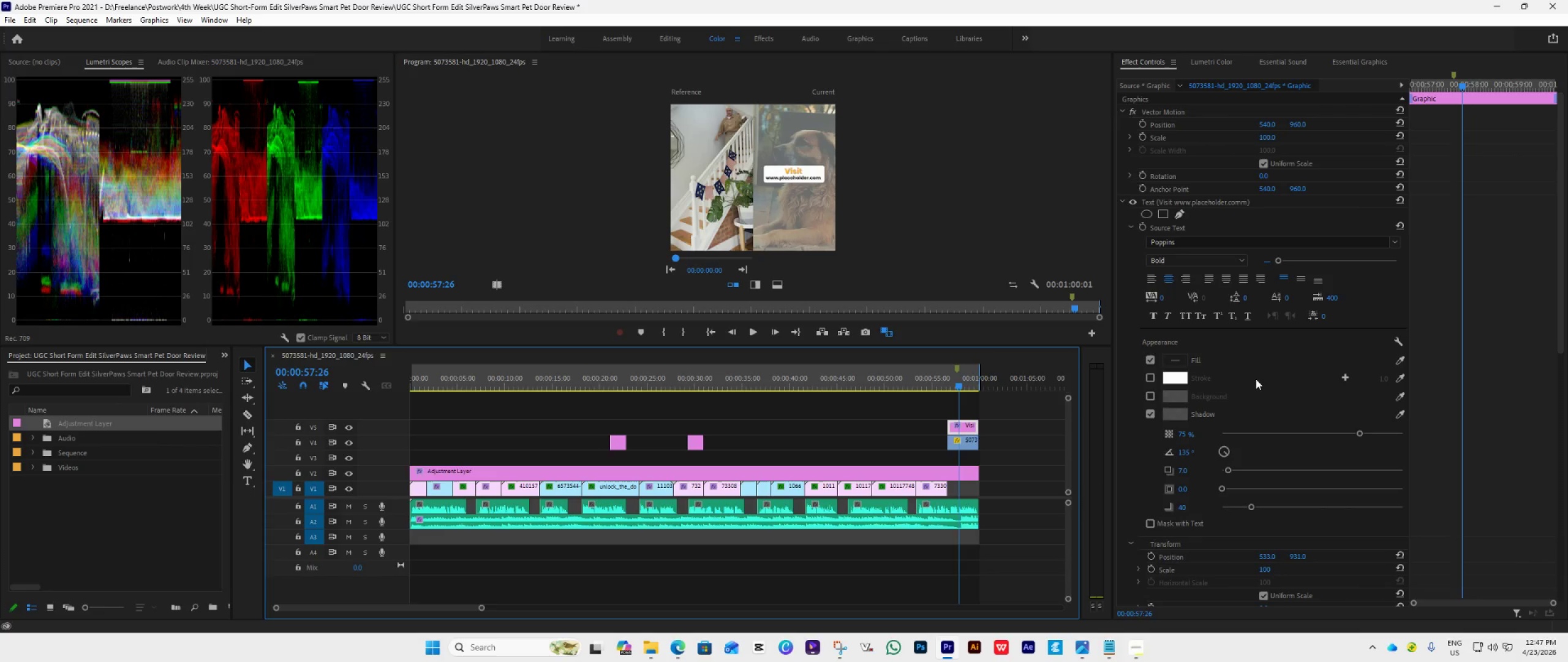 
scroll: coordinate [1256, 379], scroll_direction: down, amount: 13.0
 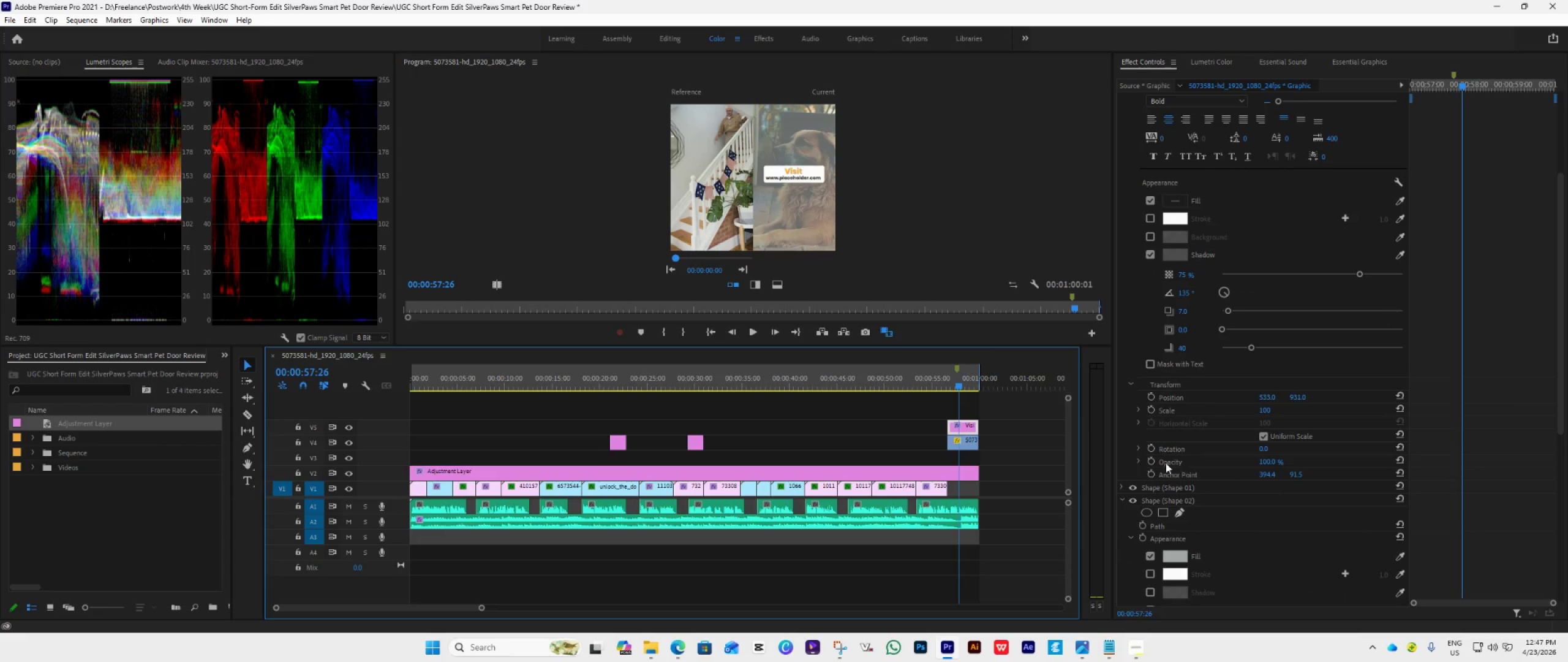 
left_click([1148, 460])
 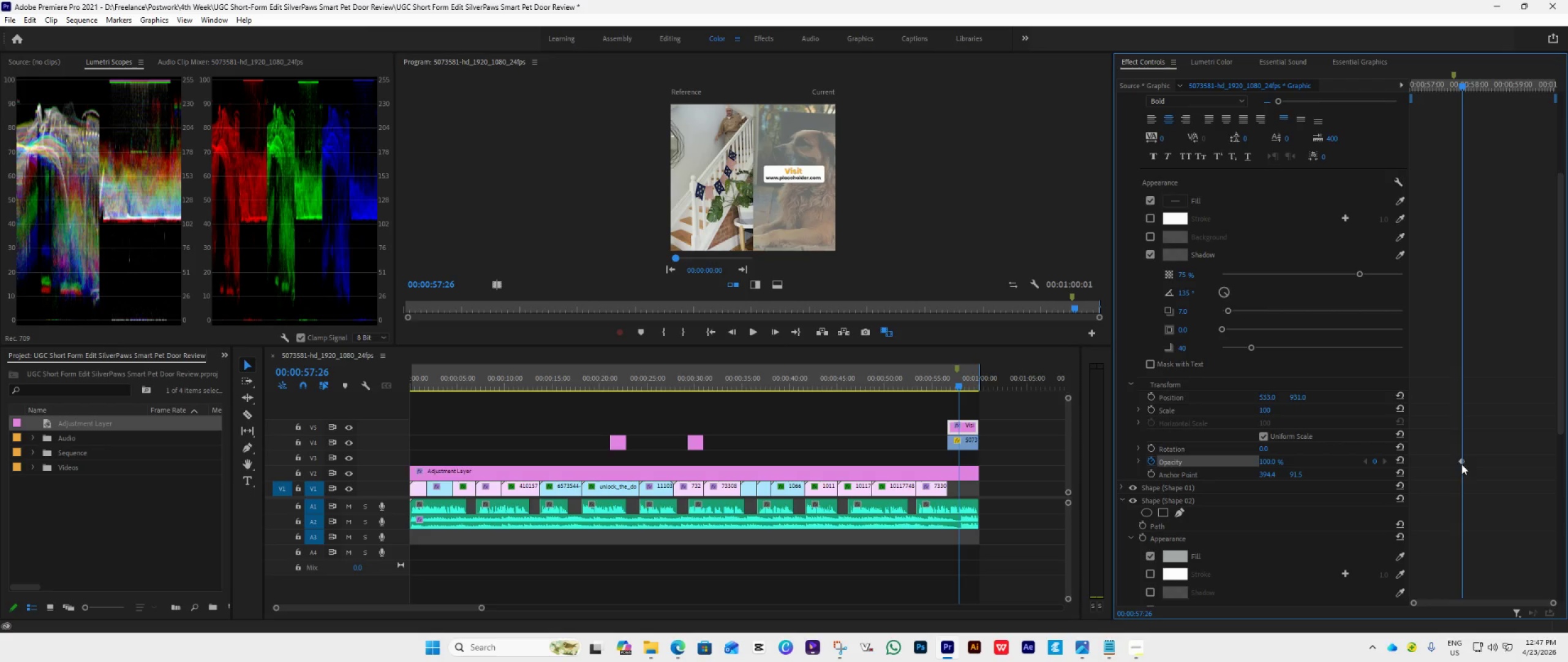 
left_click_drag(start_coordinate=[1461, 460], to_coordinate=[1498, 462])
 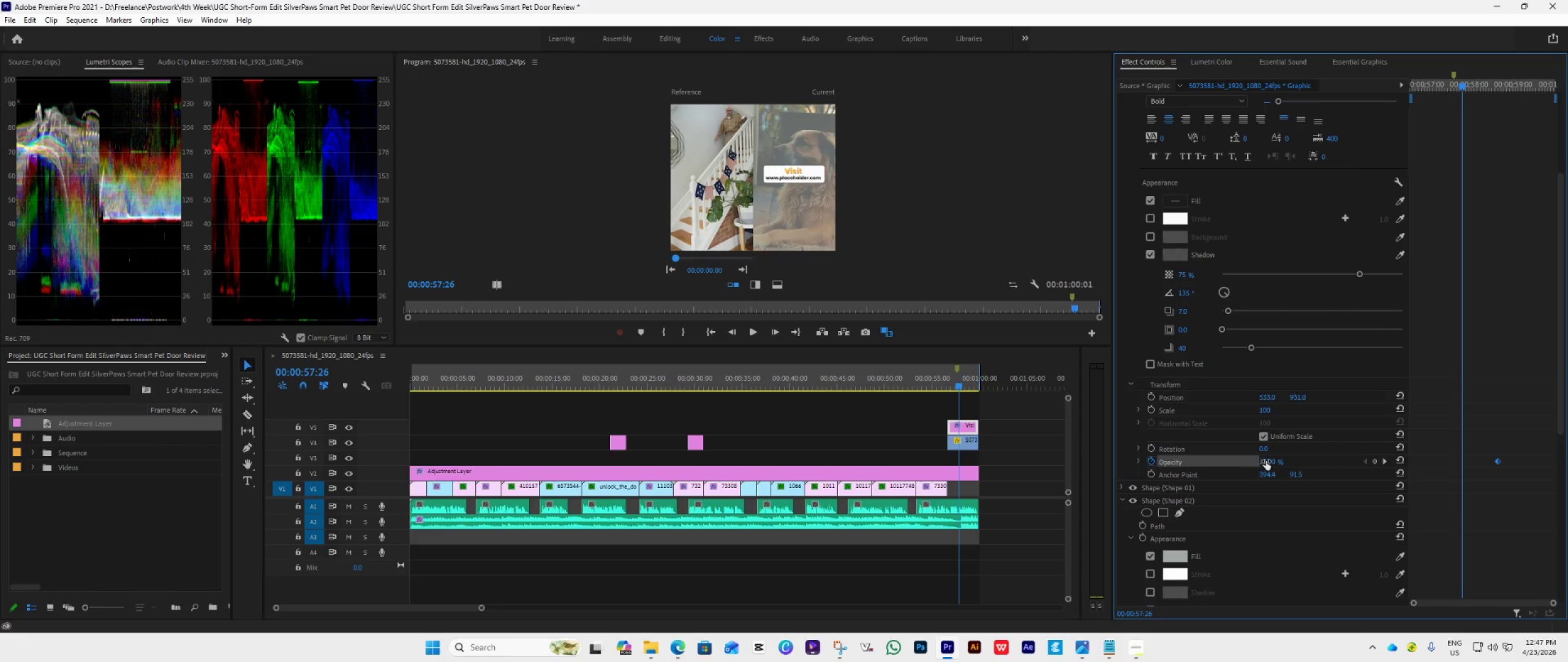 
left_click([1266, 461])
 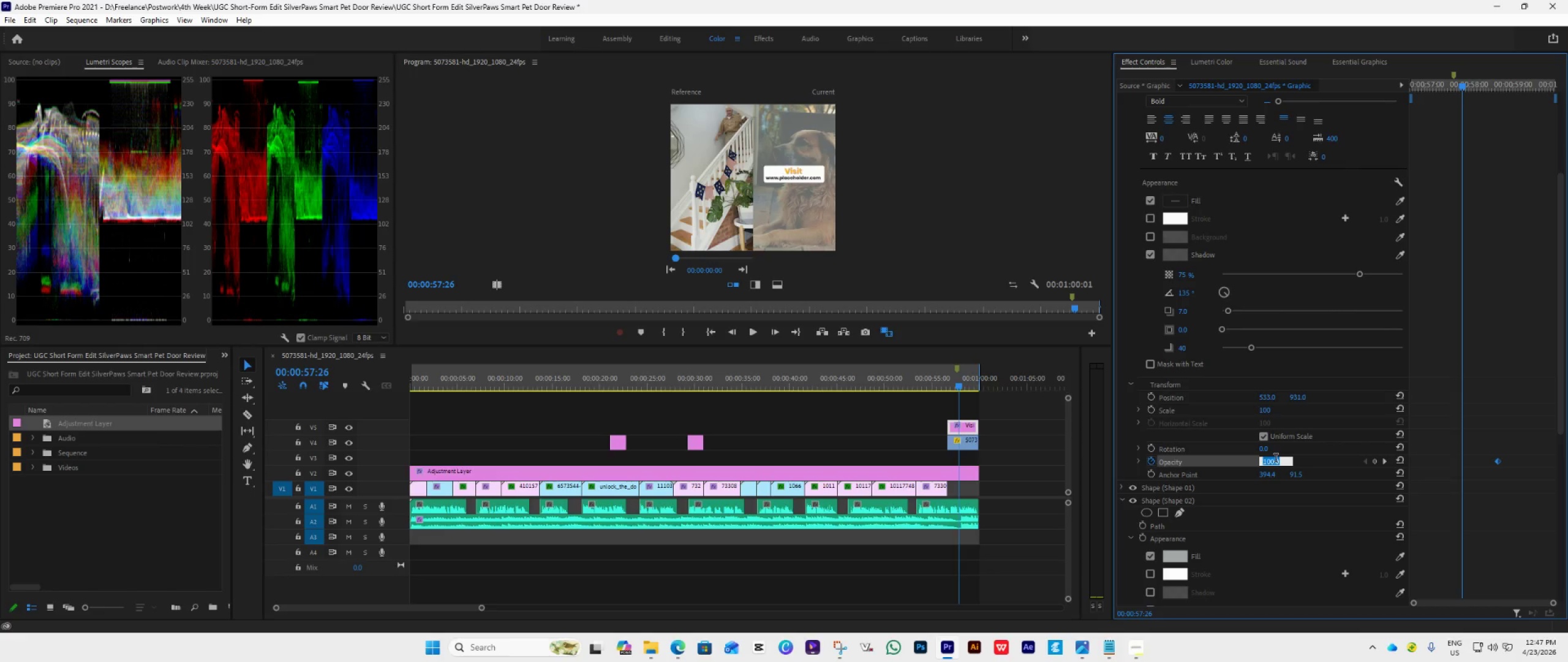 
key(0)
 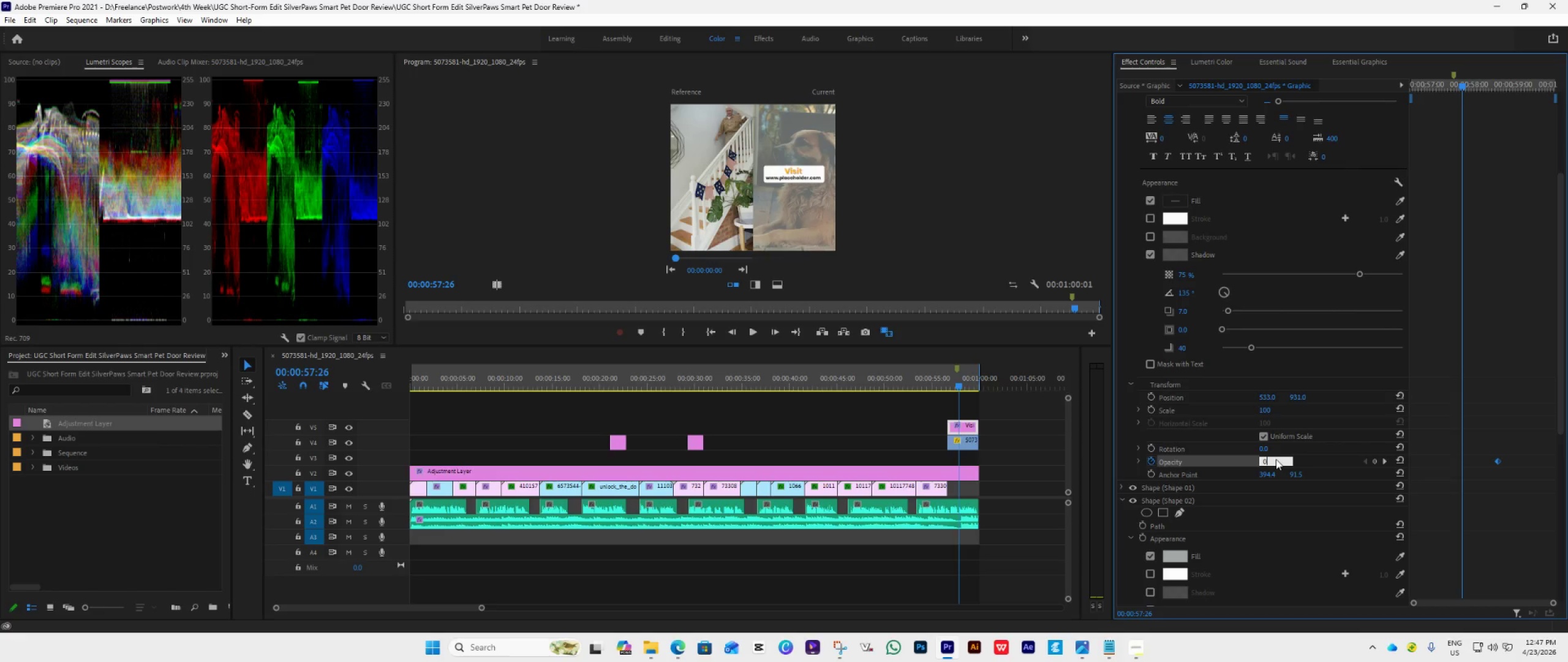 
key(Enter)
 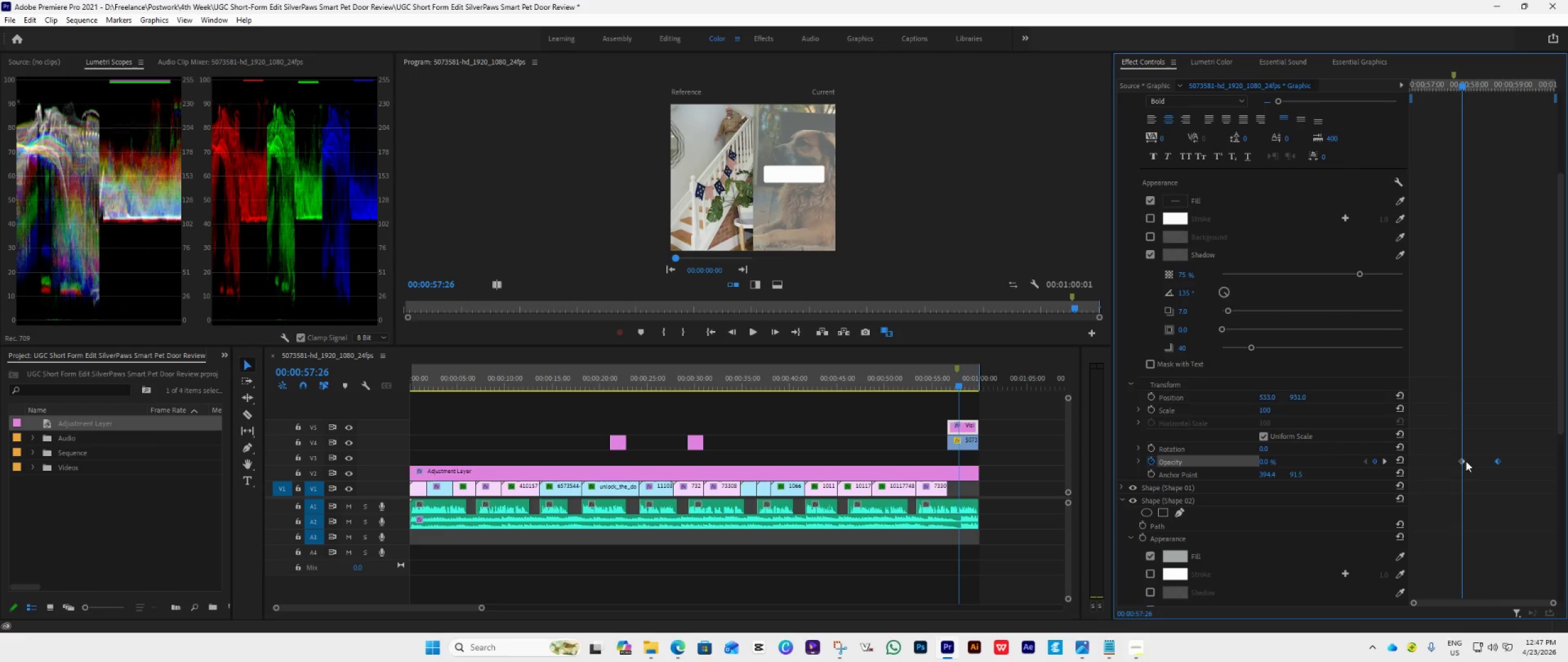 
left_click_drag(start_coordinate=[1462, 459], to_coordinate=[1367, 514])
 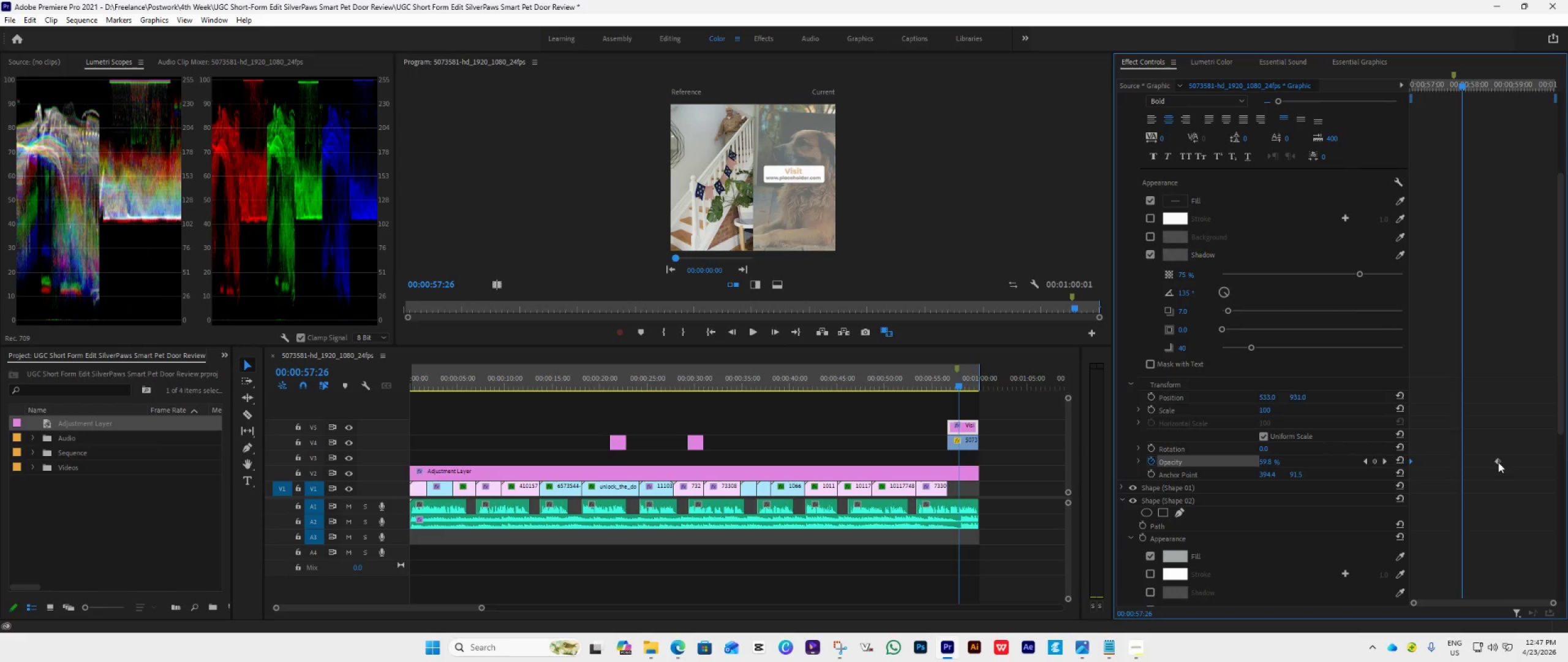 
left_click_drag(start_coordinate=[1497, 462], to_coordinate=[1427, 494])
 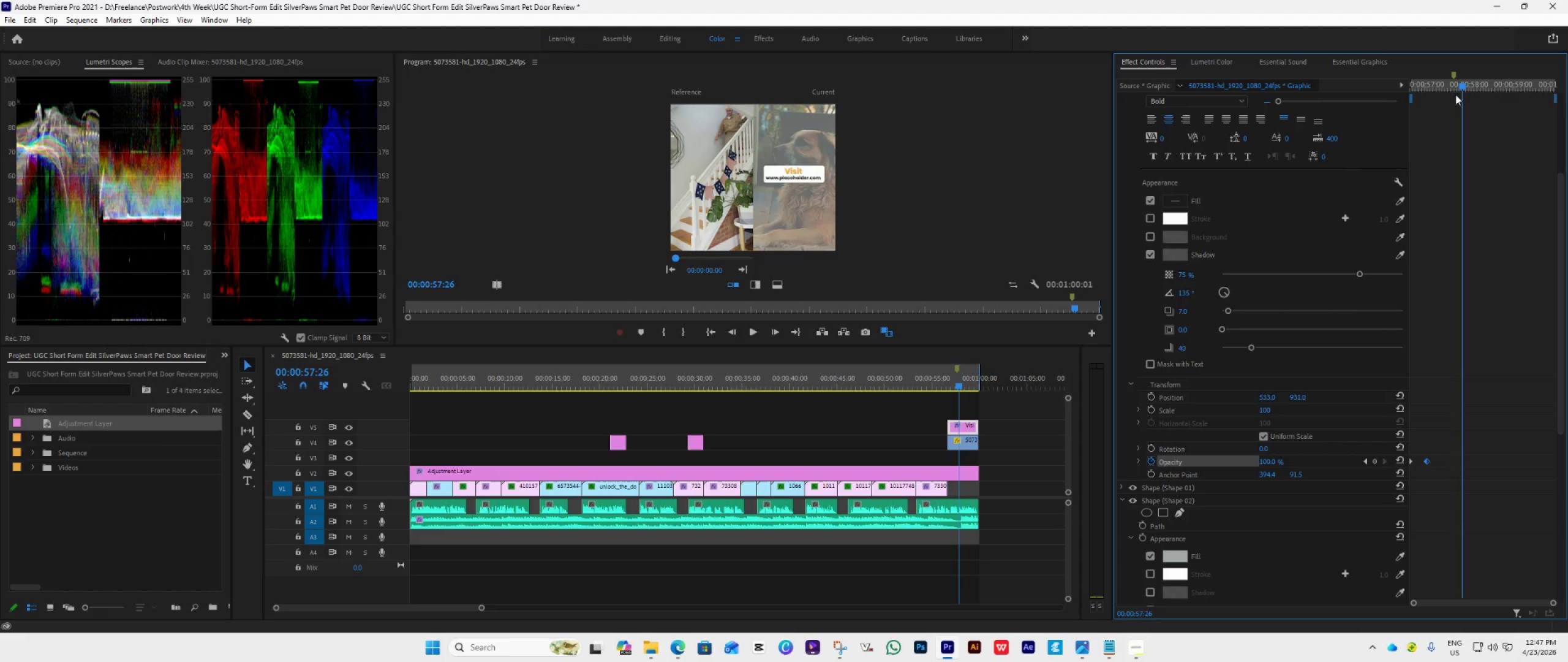 
left_click_drag(start_coordinate=[1463, 84], to_coordinate=[1365, 172])
 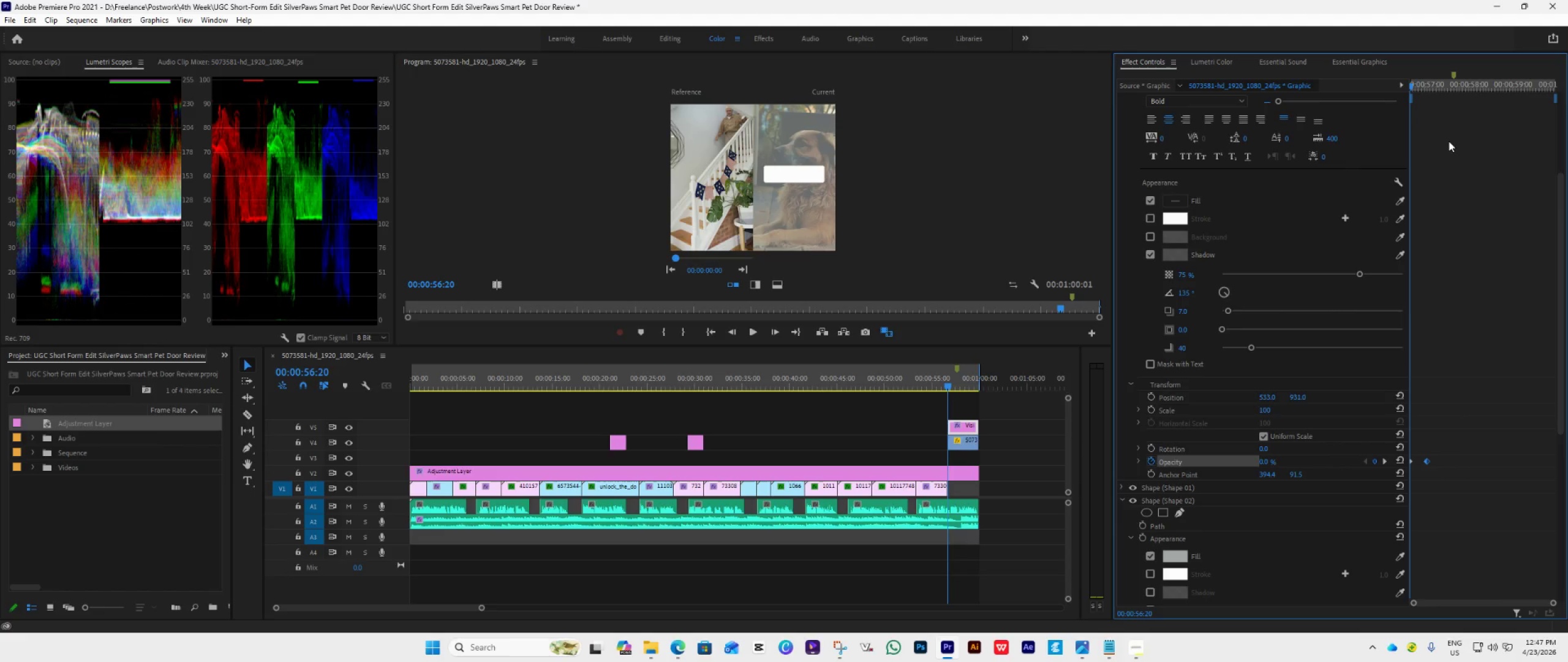 
key(Space)
 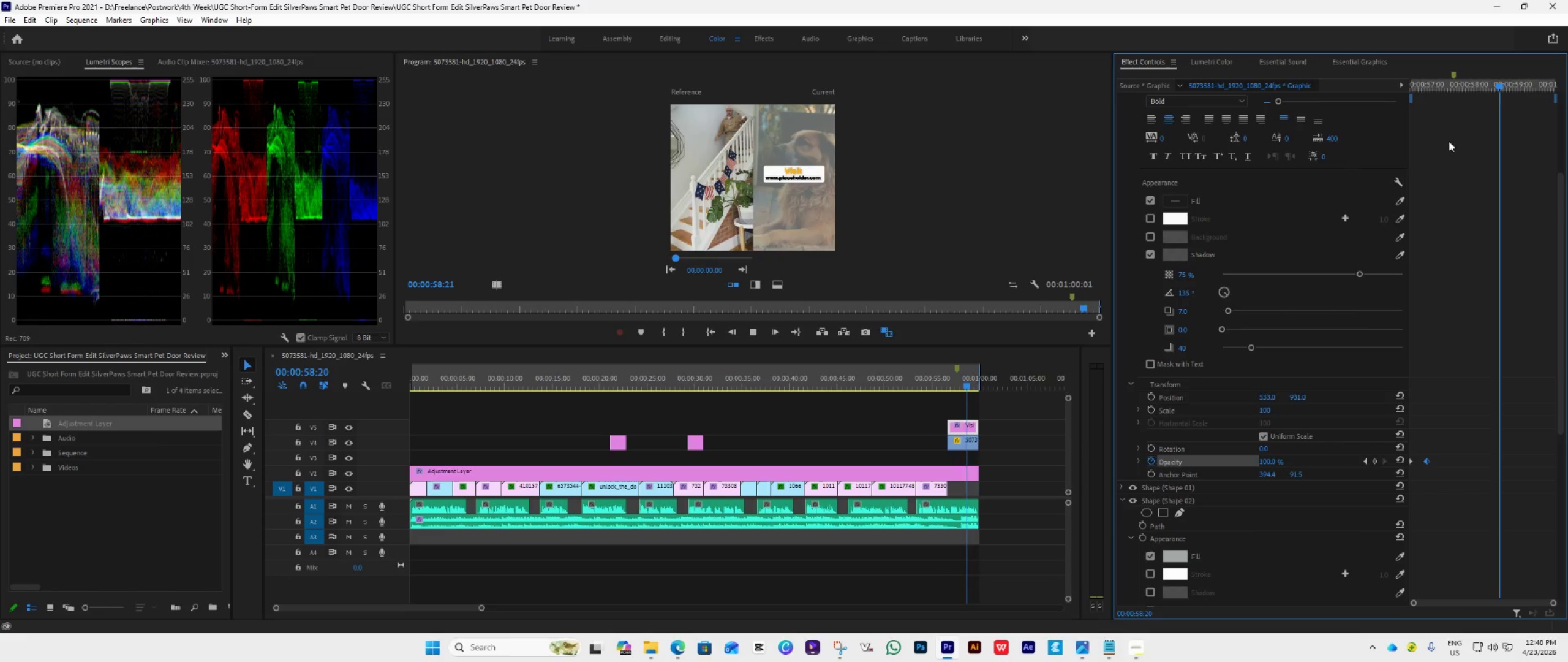 
key(Space)
 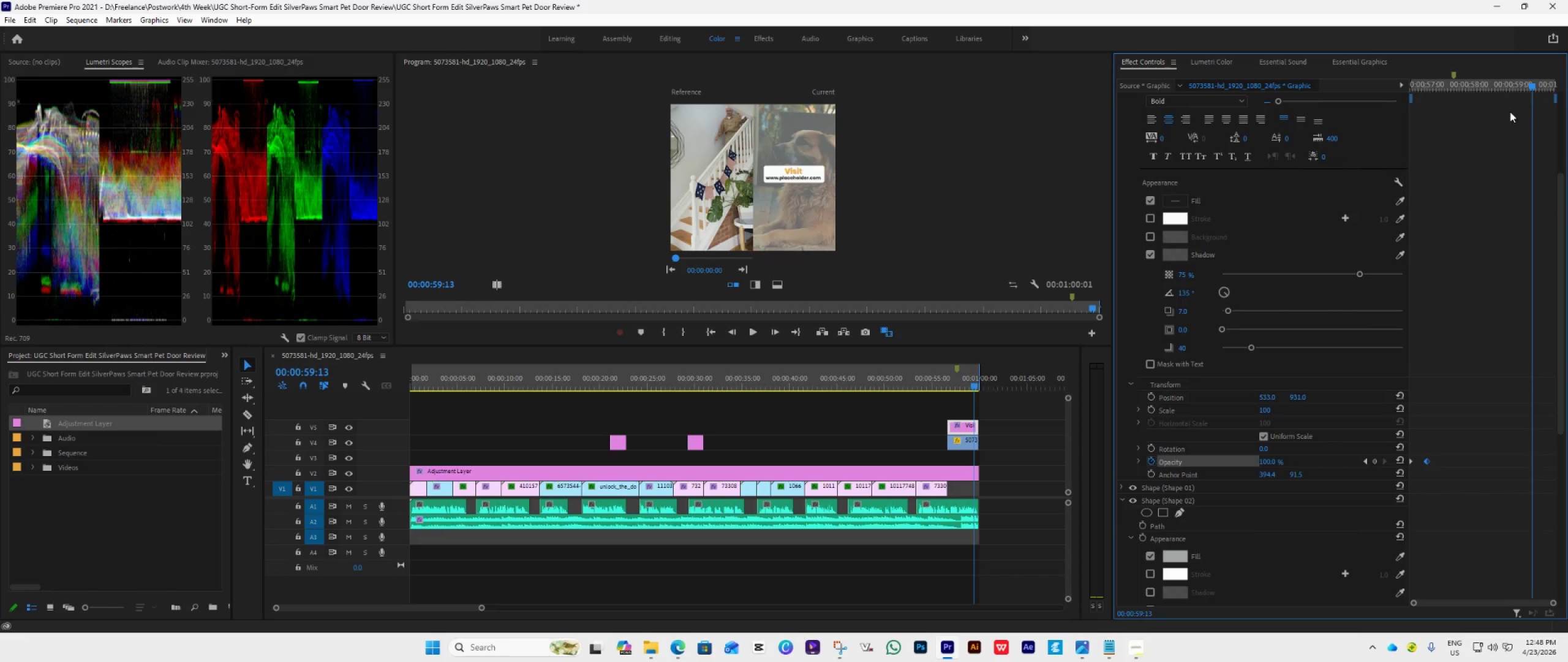 
left_click_drag(start_coordinate=[1532, 82], to_coordinate=[1419, 205])
 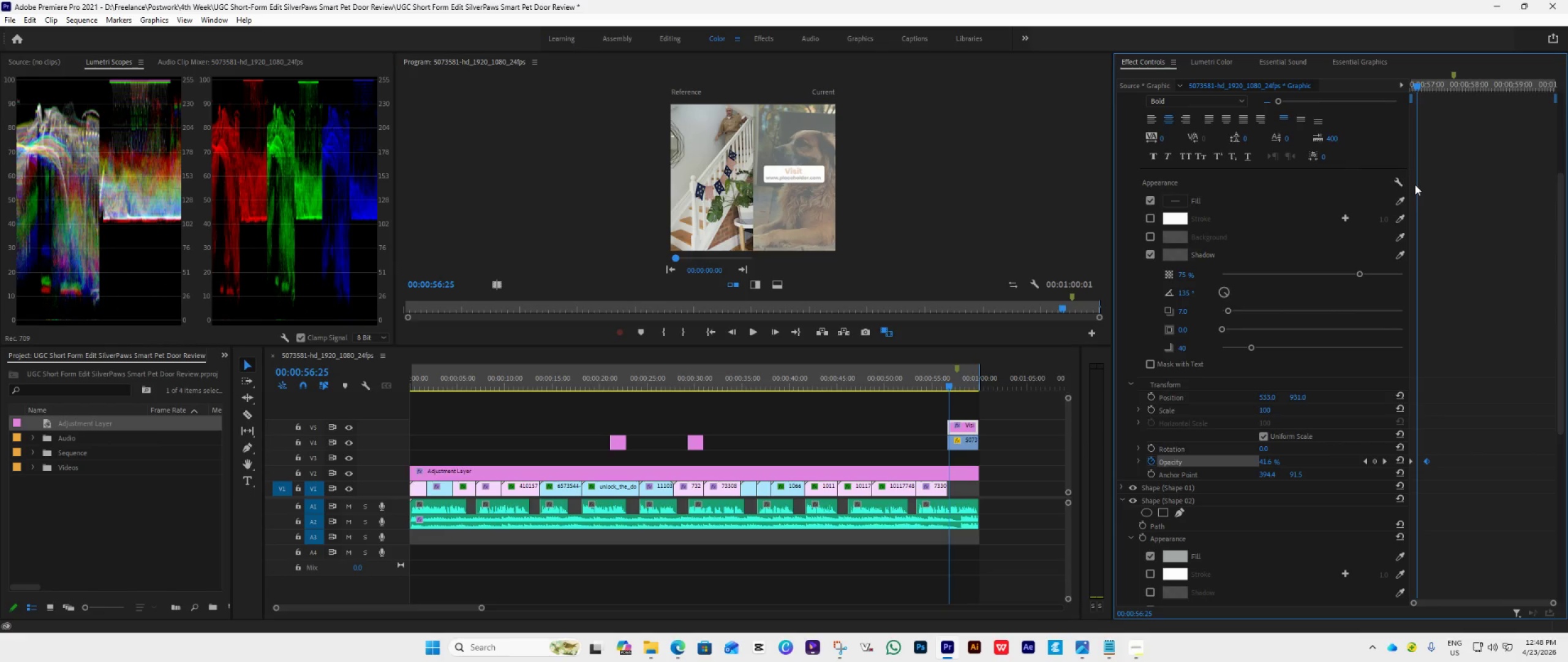 
key(Control+S)
 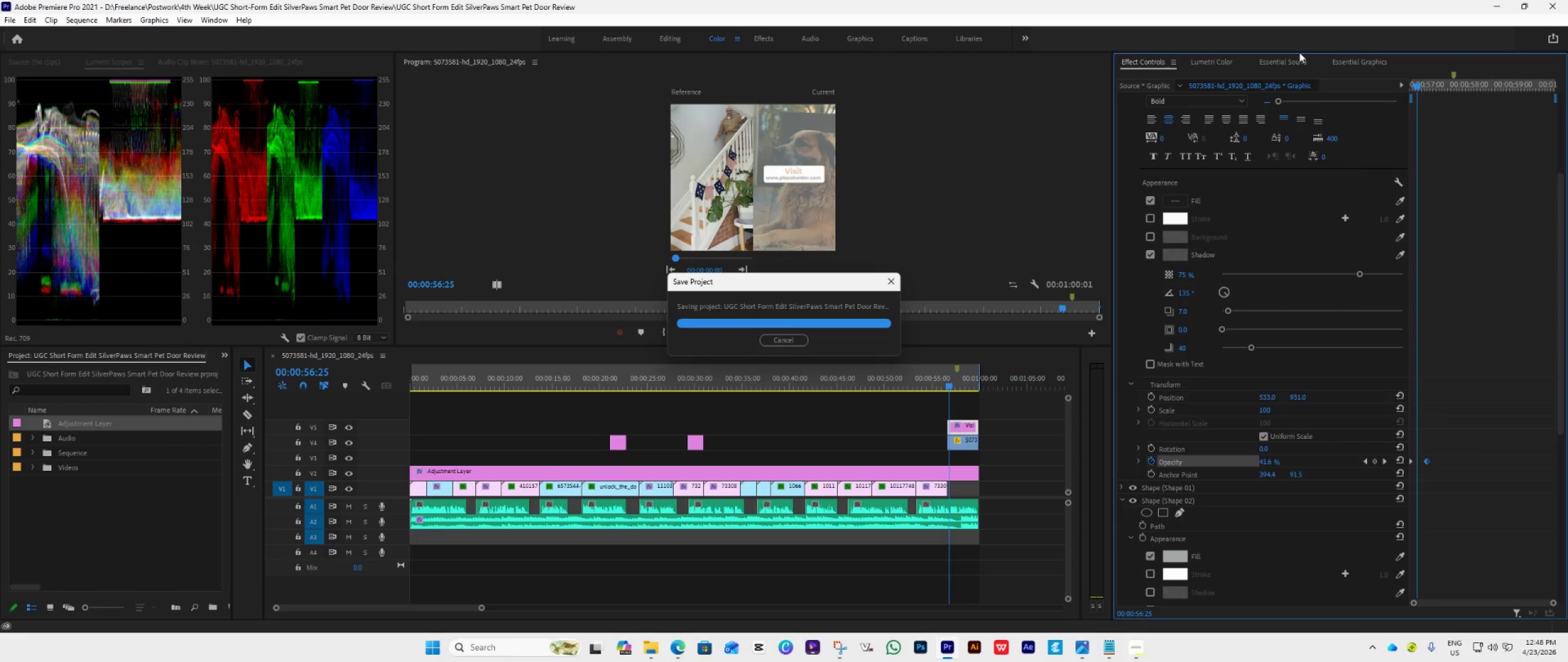 
left_click([1294, 56])
 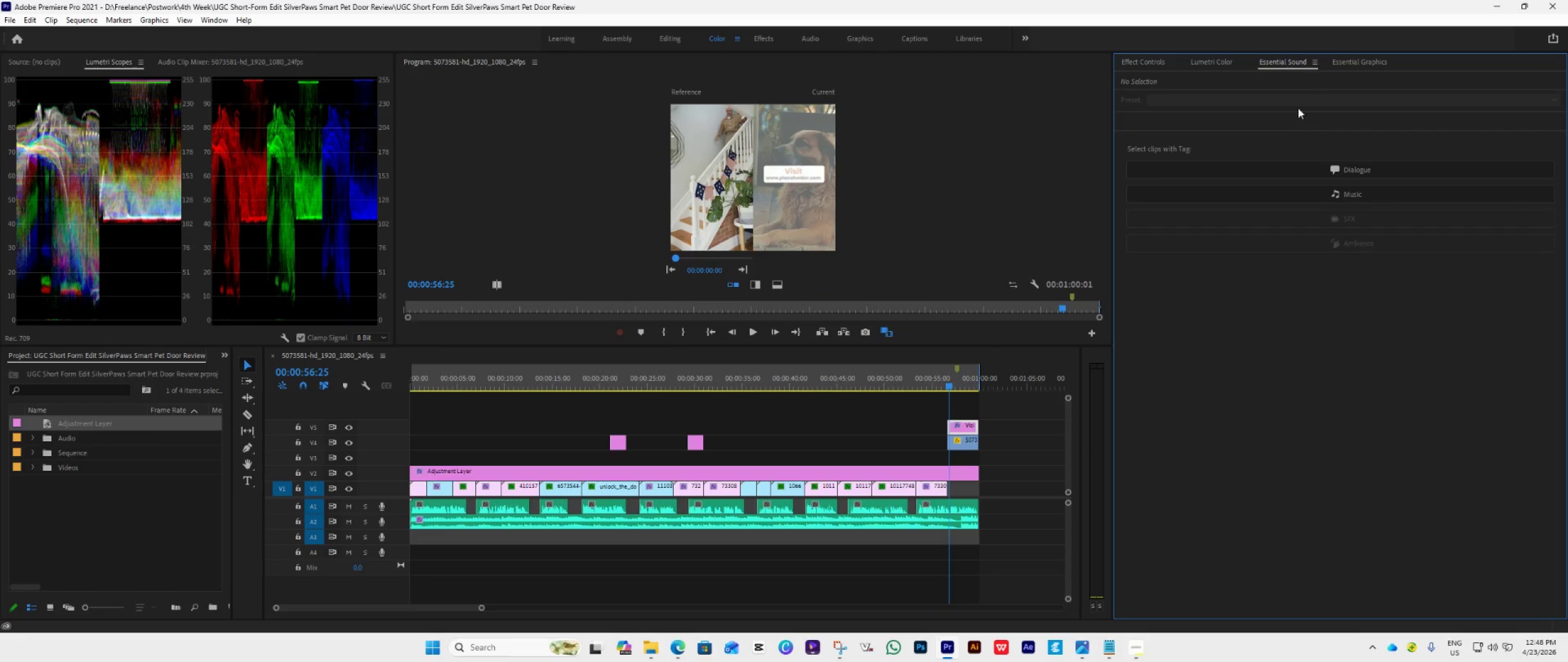 
left_click([1343, 59])
 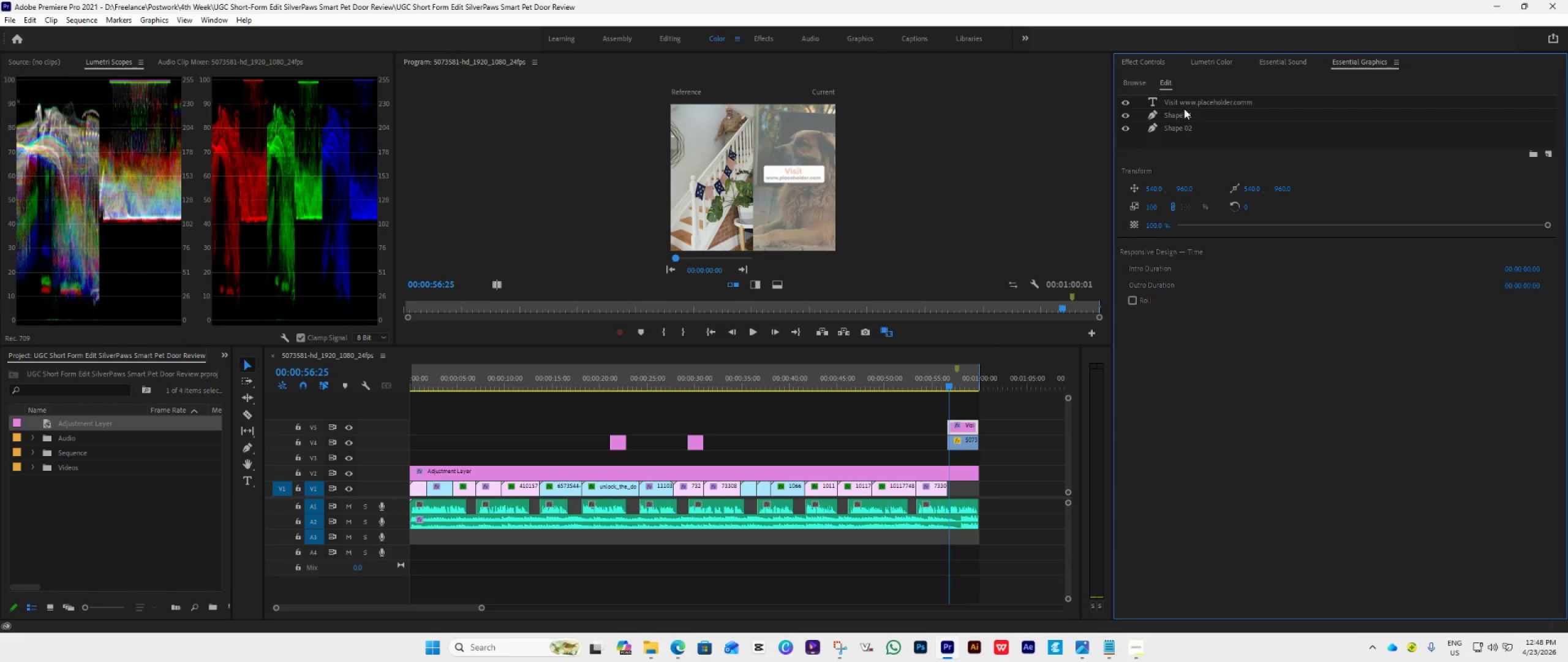 
left_click([1189, 104])
 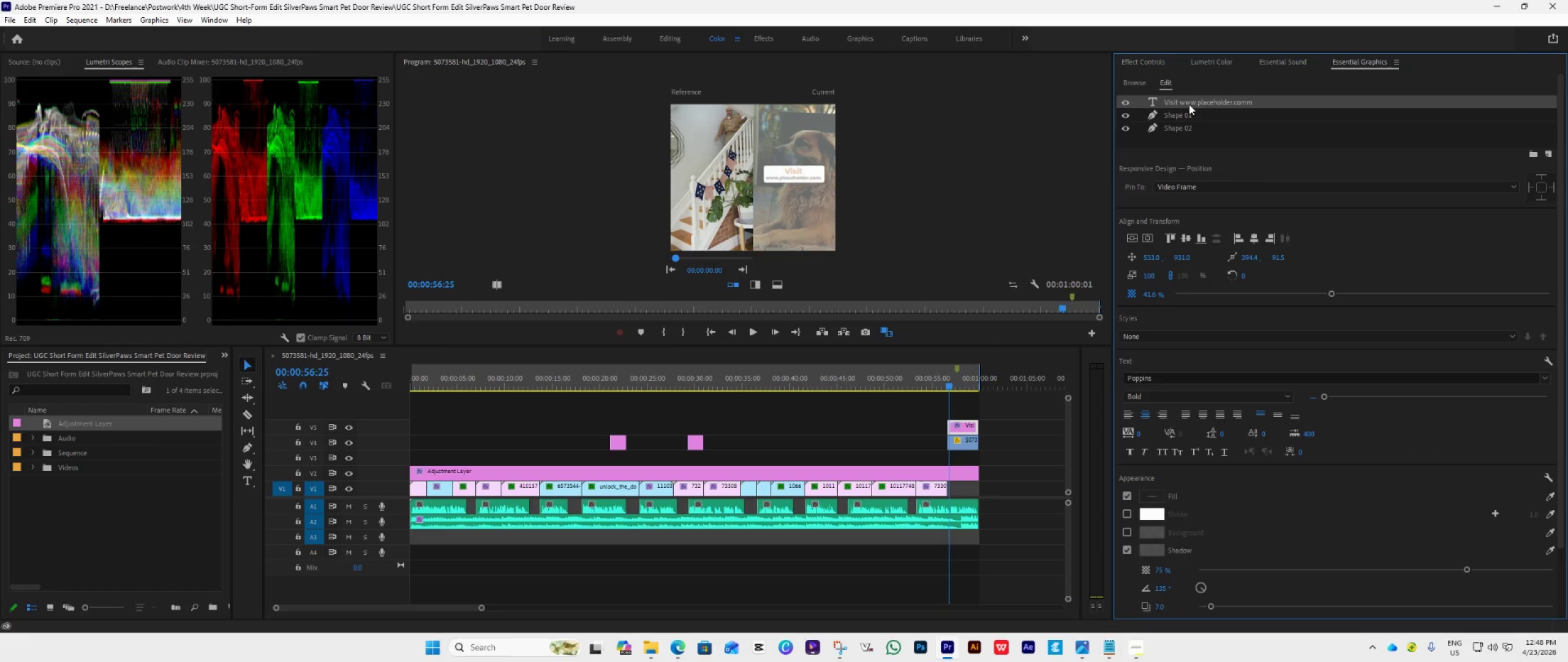 
key(Control+C)
 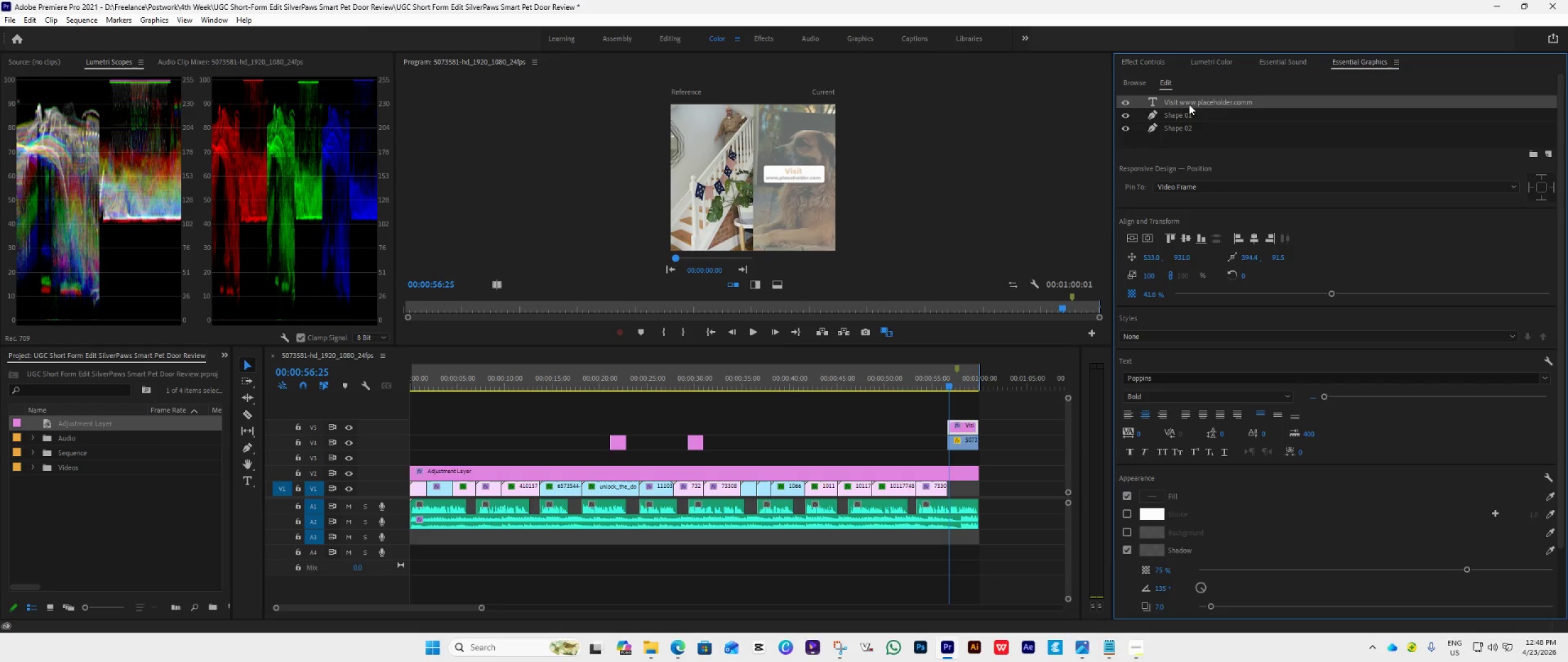 
key(Control+V)
 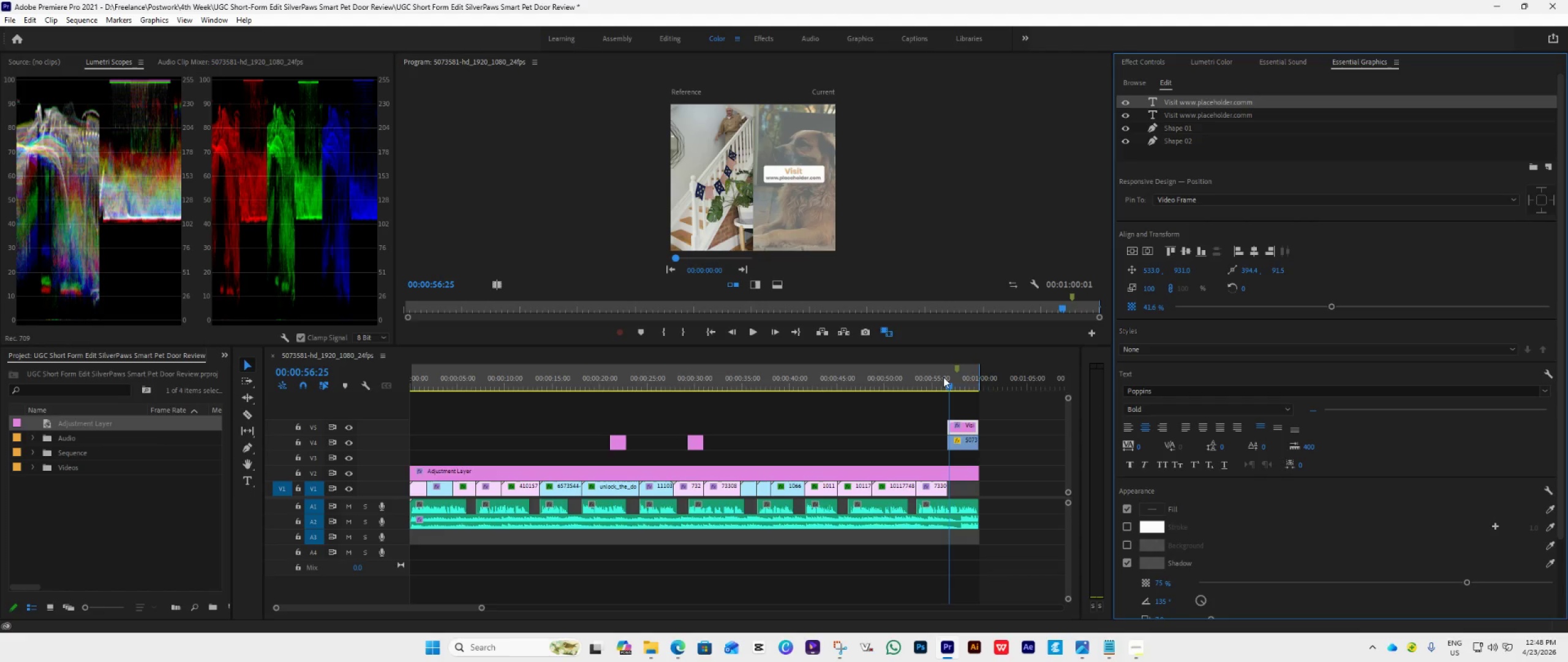 
left_click_drag(start_coordinate=[946, 382], to_coordinate=[967, 389])
 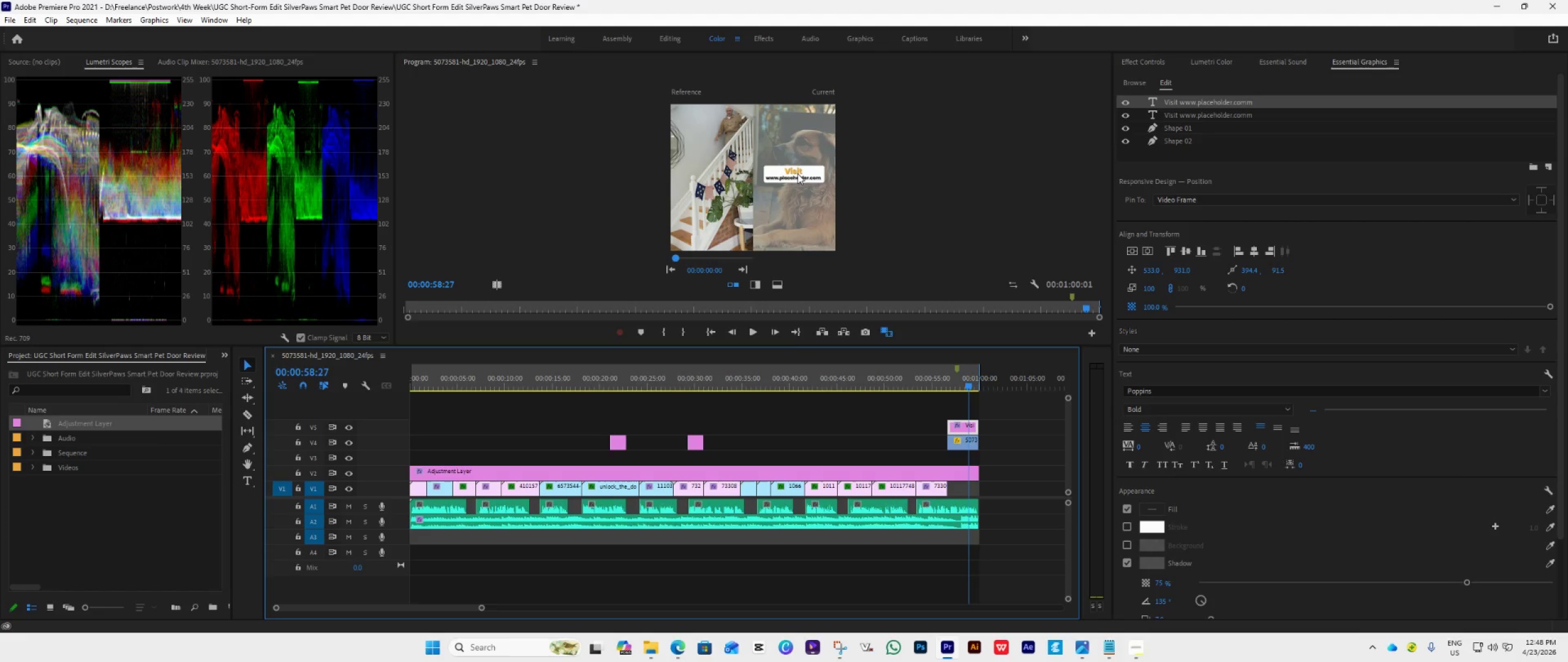 
left_click([797, 173])
 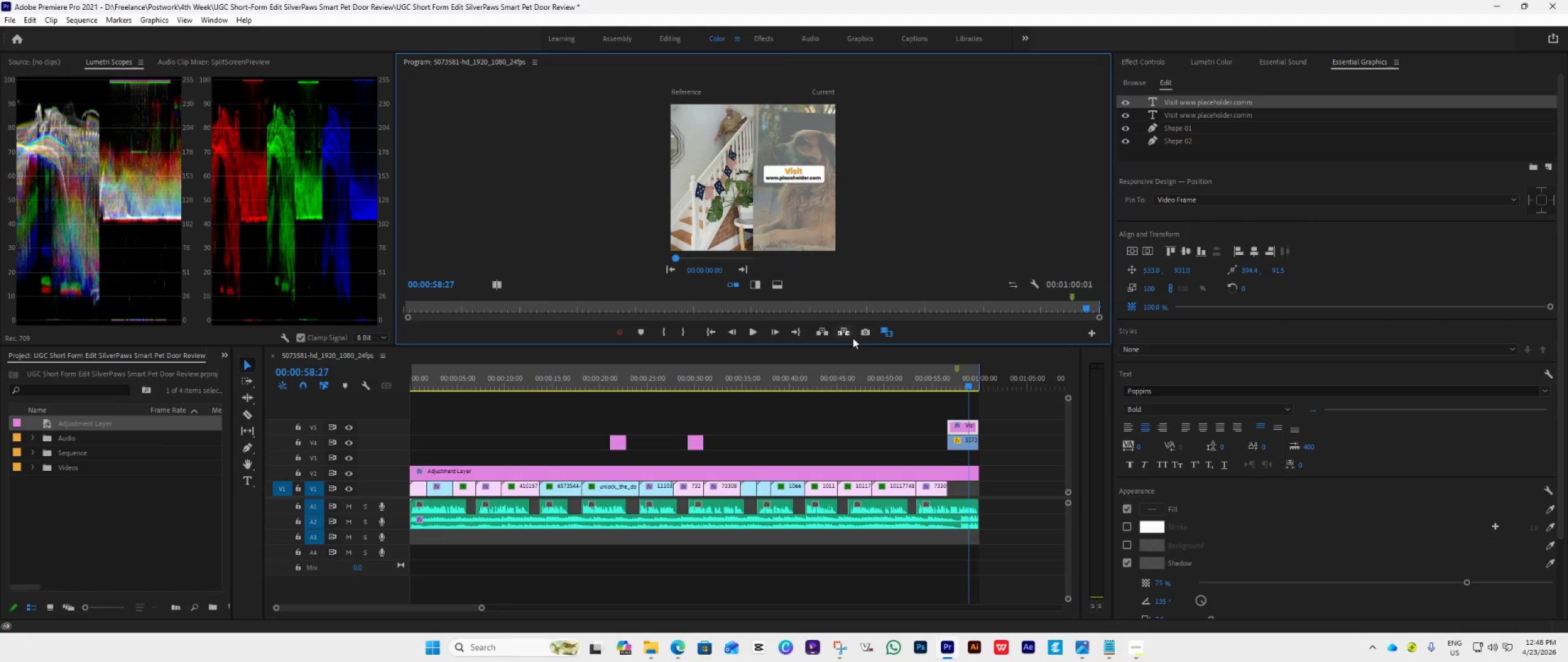 
left_click([884, 335])
 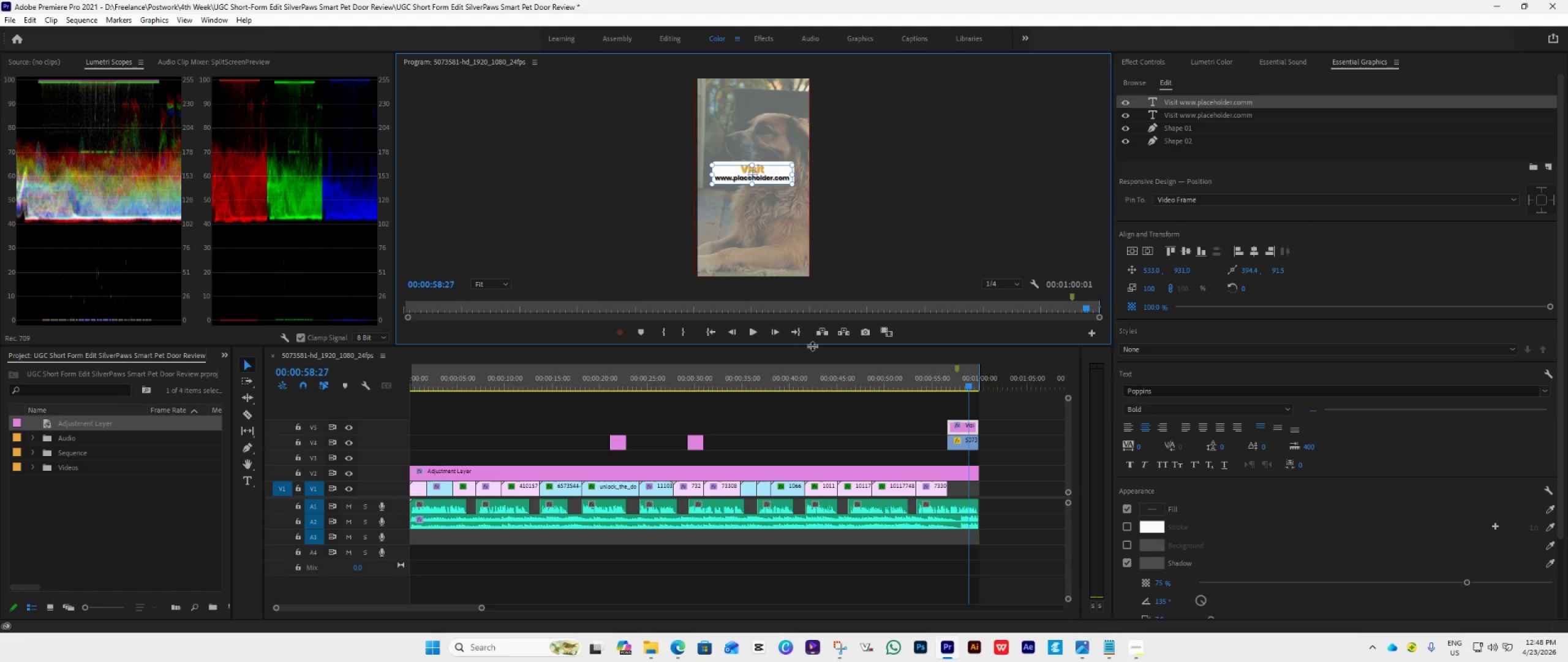 
left_click_drag(start_coordinate=[812, 346], to_coordinate=[804, 482])
 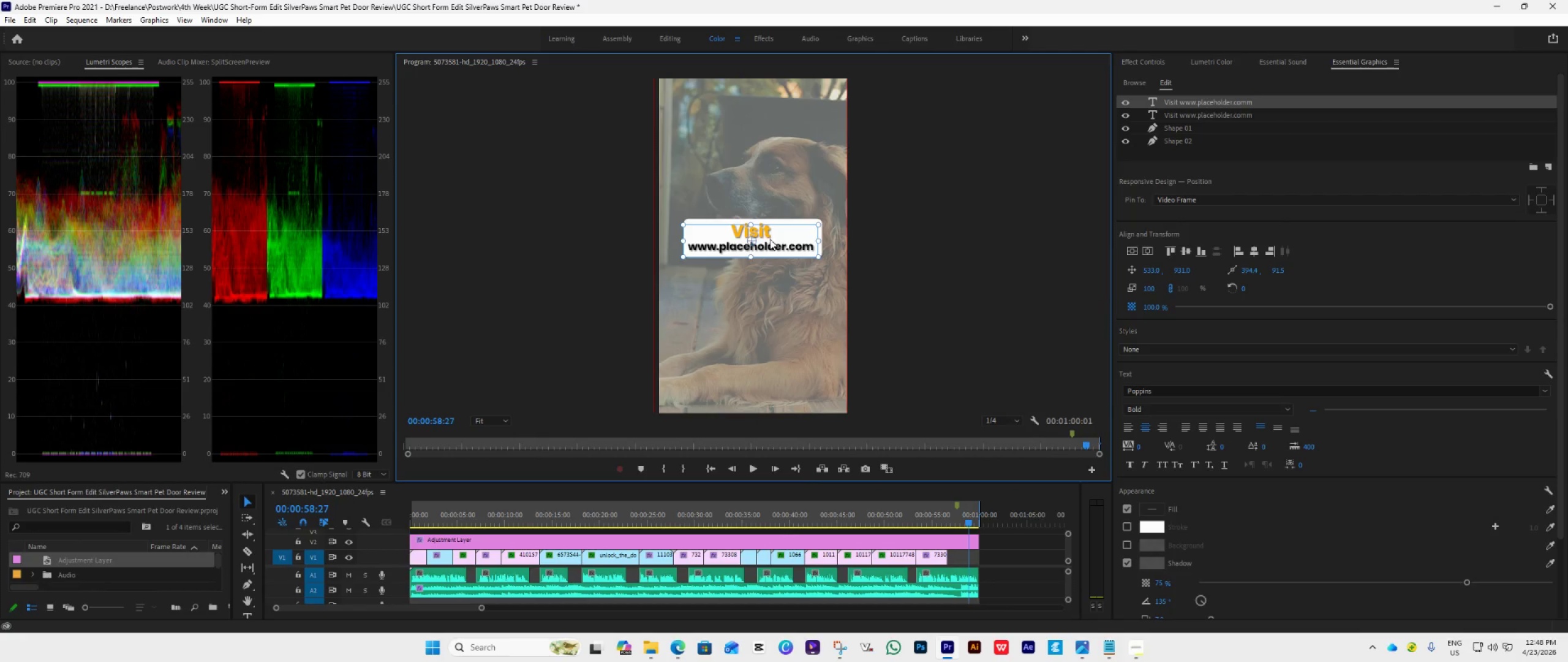 
double_click([770, 239])
 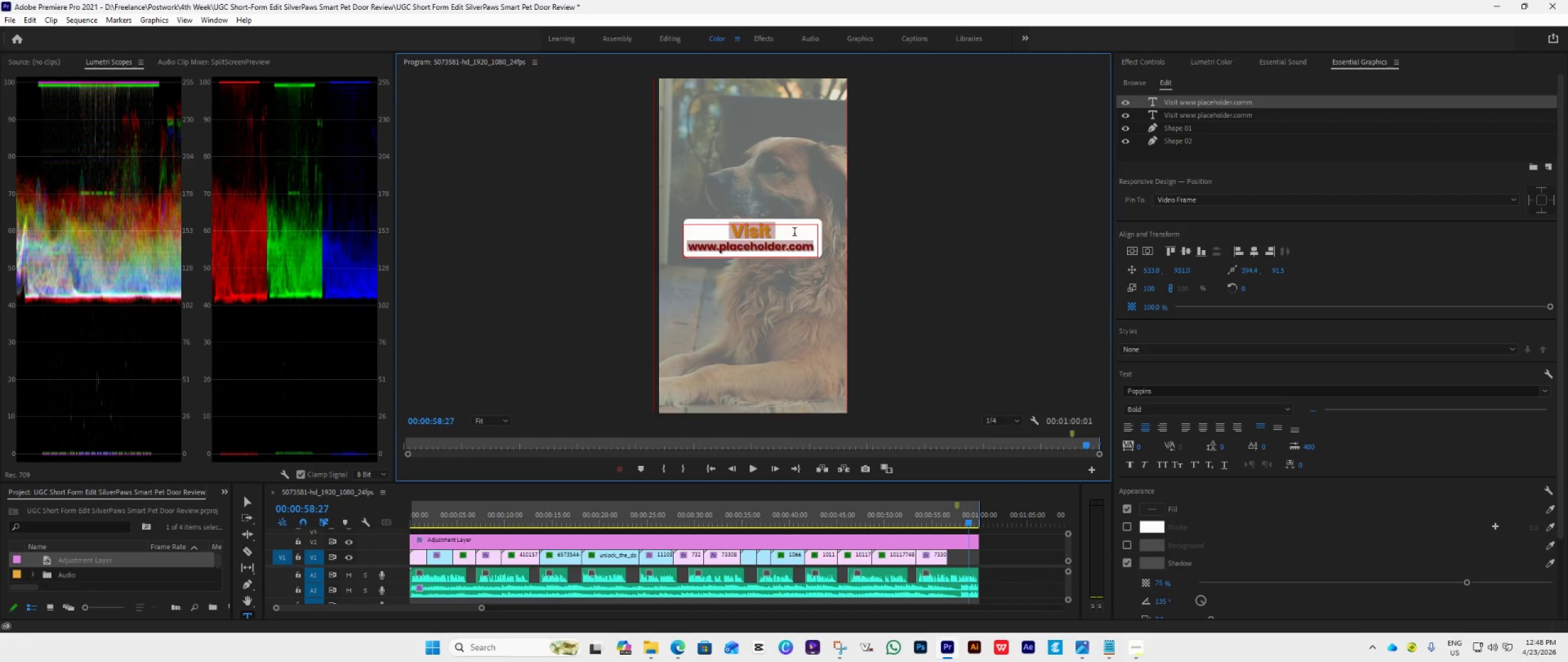 
left_click([794, 233])
 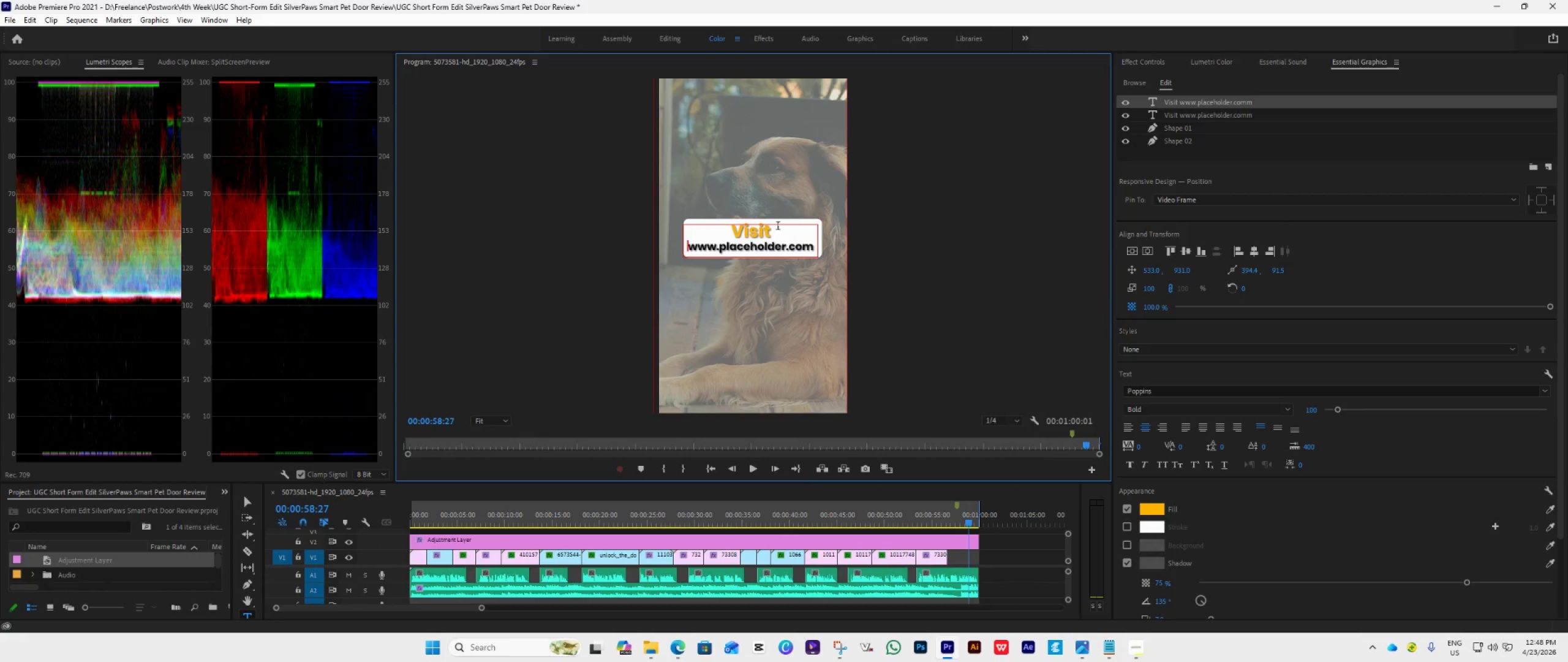 
left_click([771, 226])
 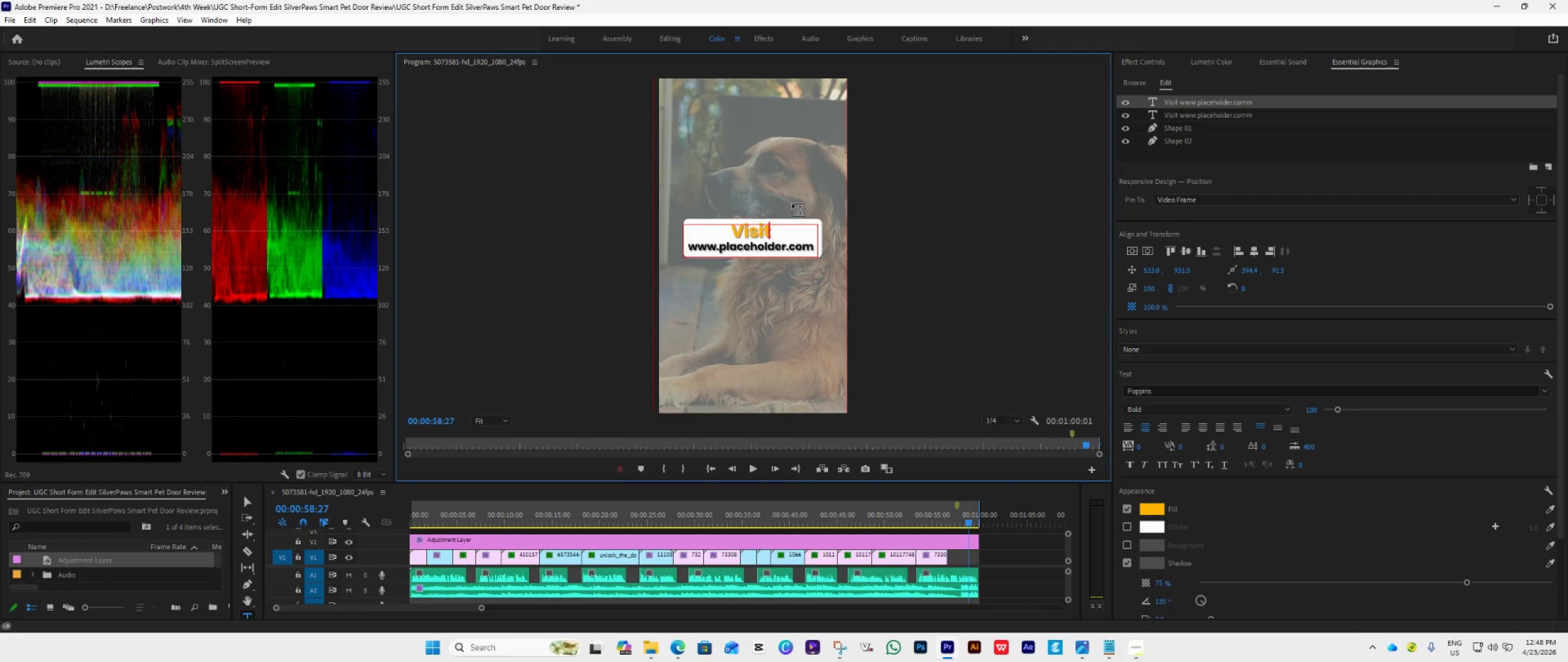 
key(Backspace)
 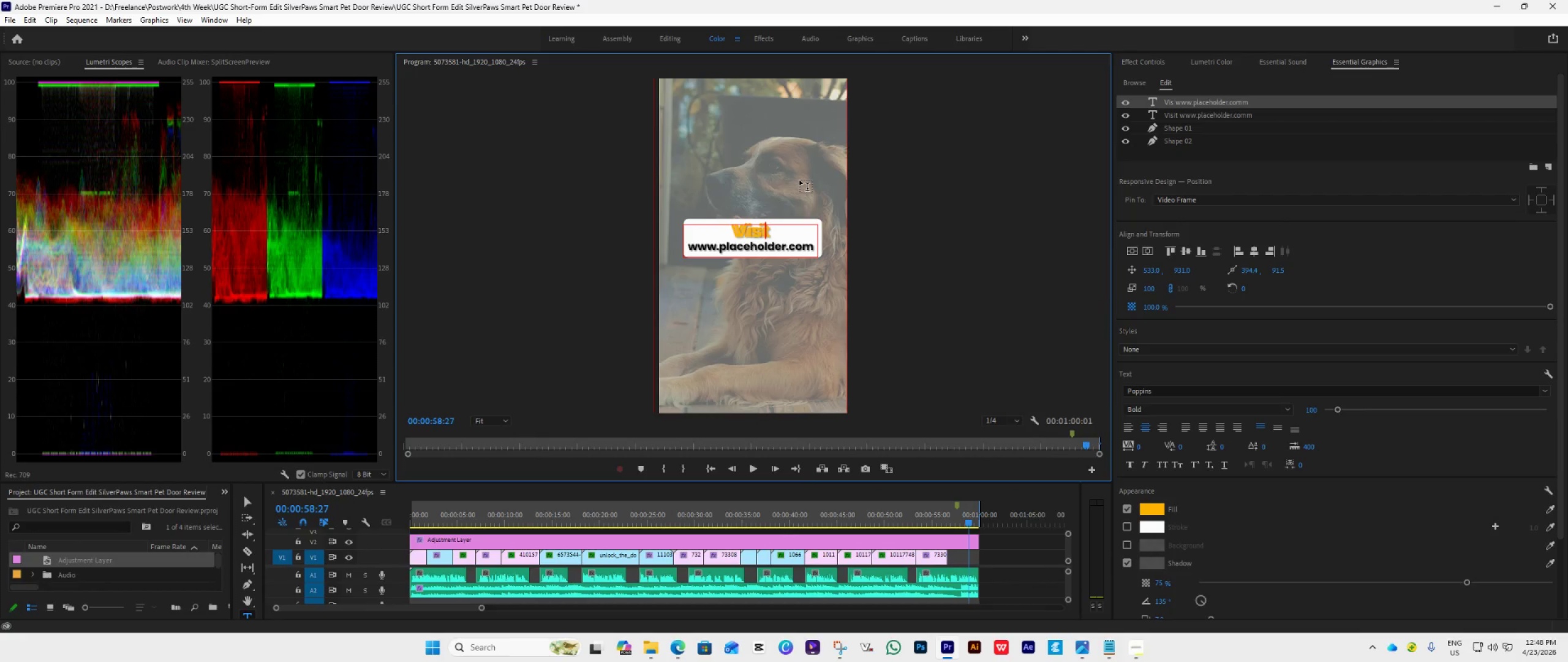 
key(Backspace)
 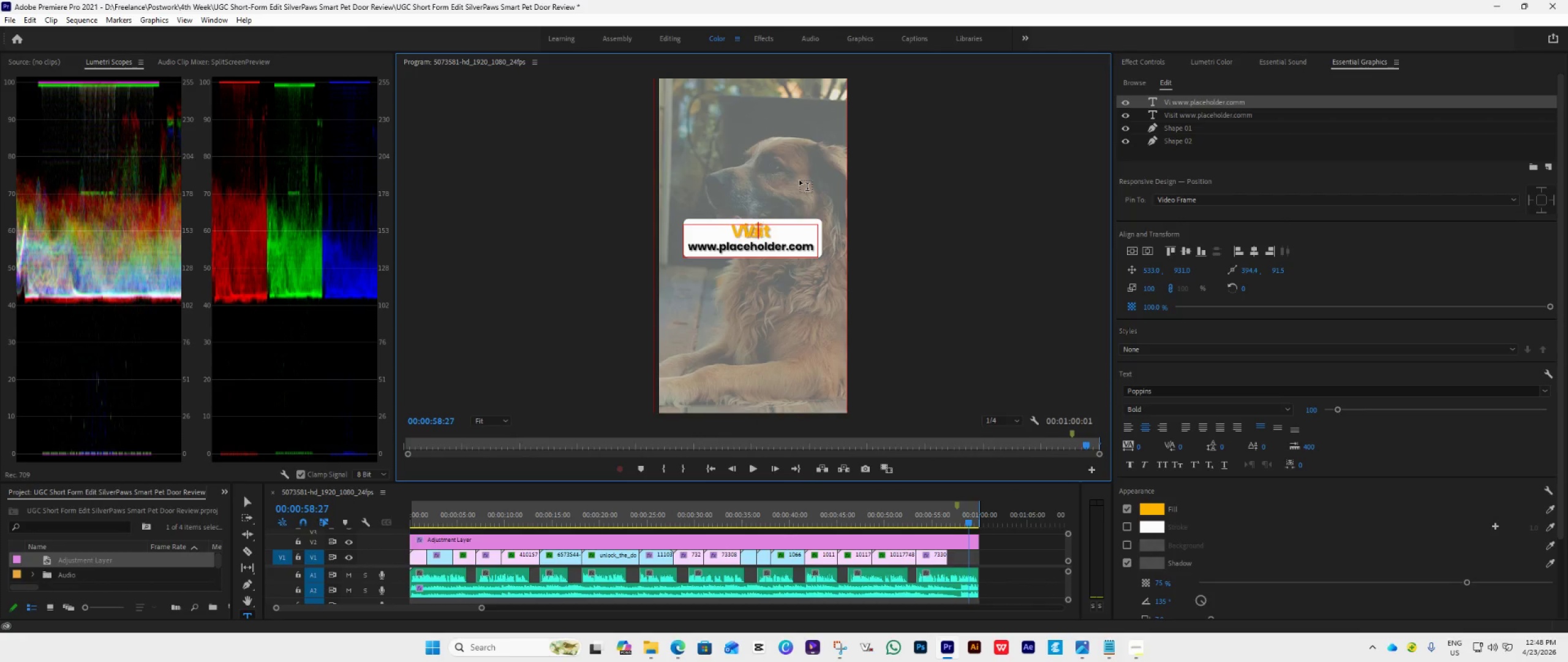 
key(Backspace)
 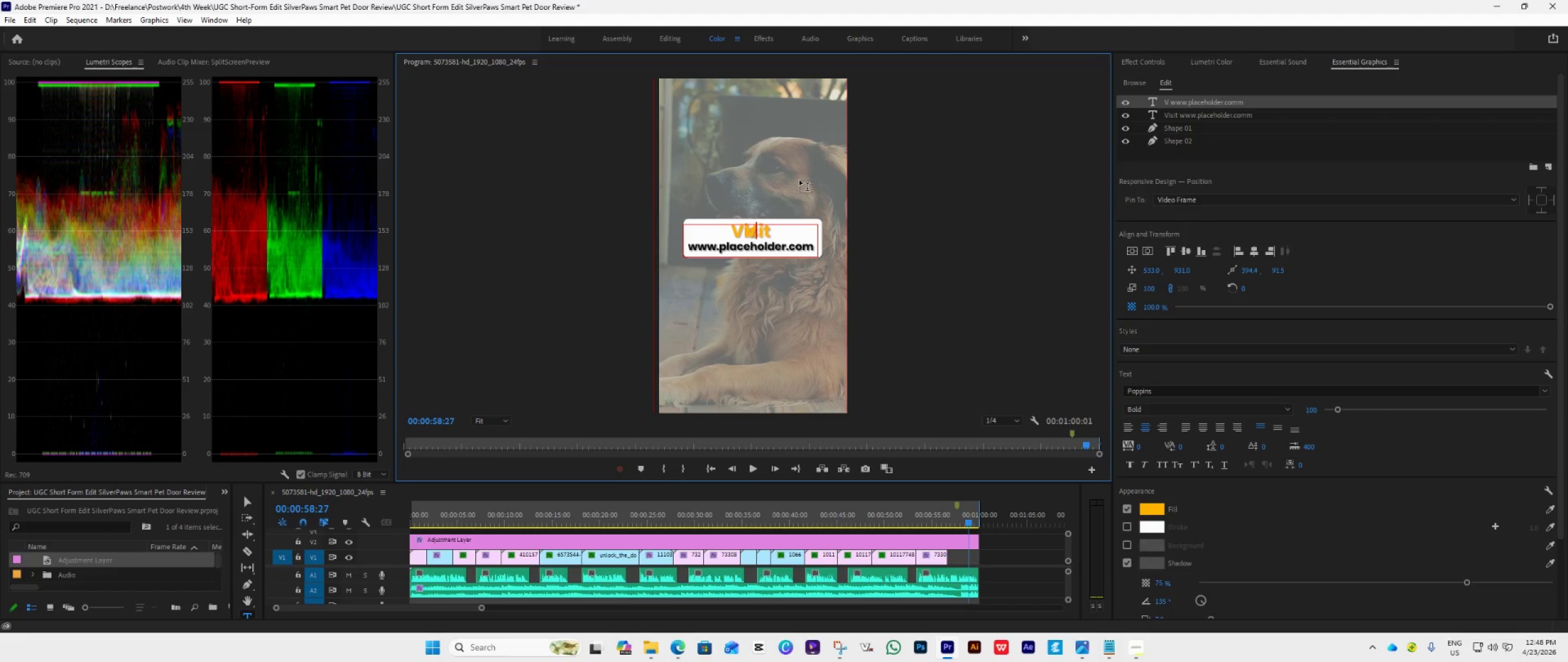 
key(Backspace)
 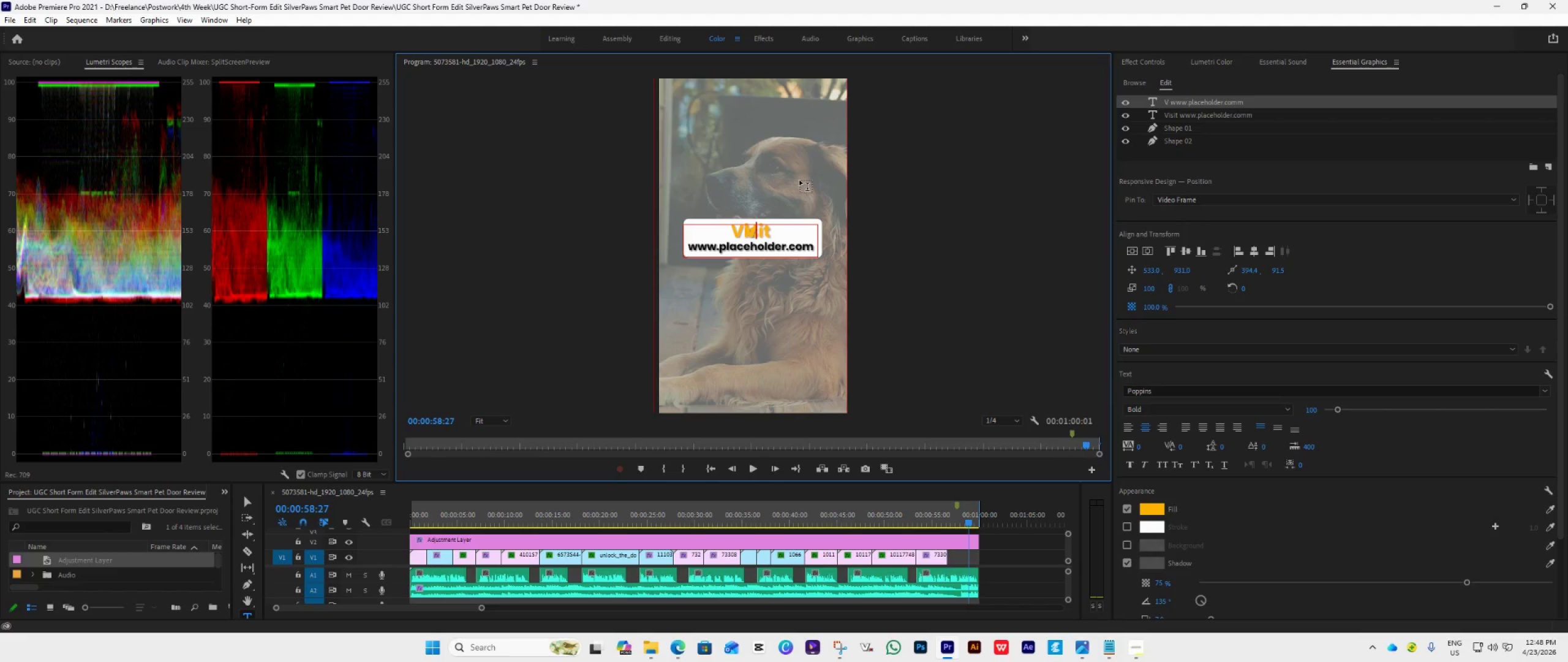 
key(Backspace)
 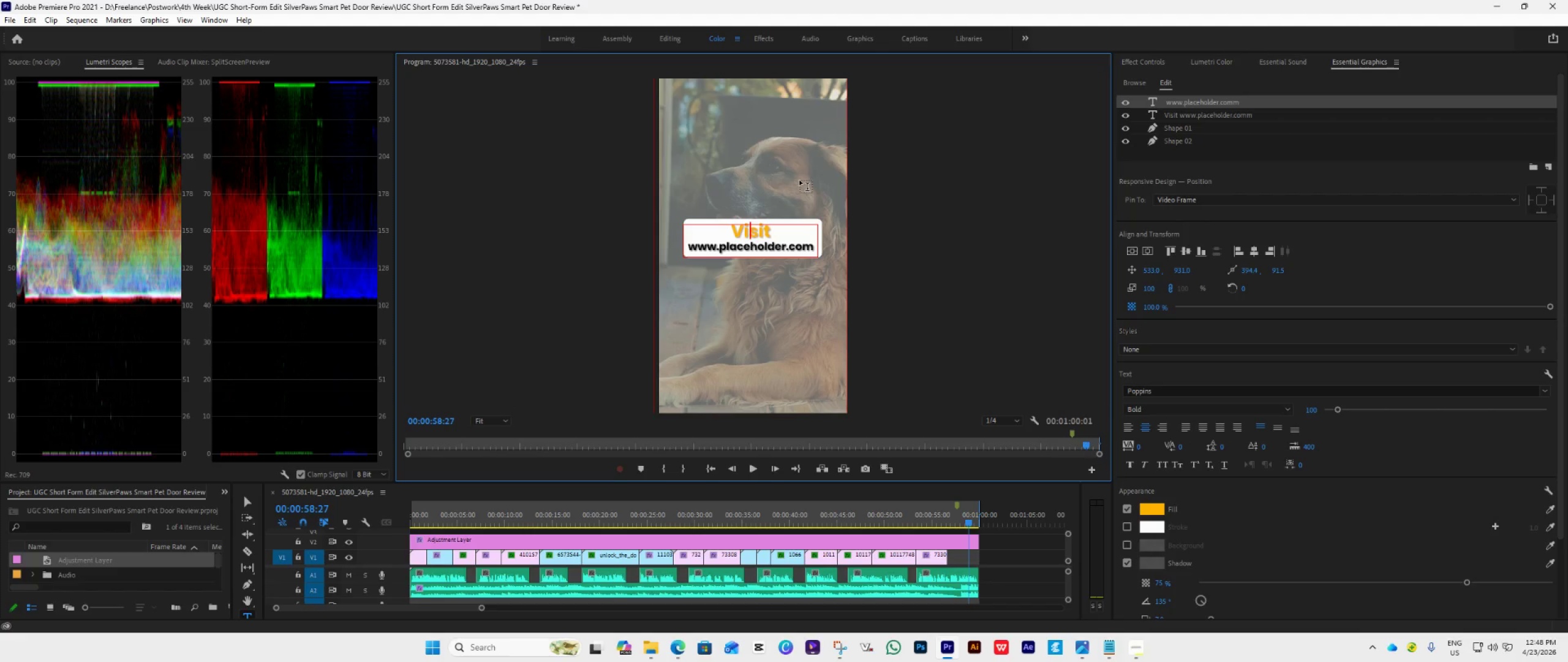 
key(Backspace)
 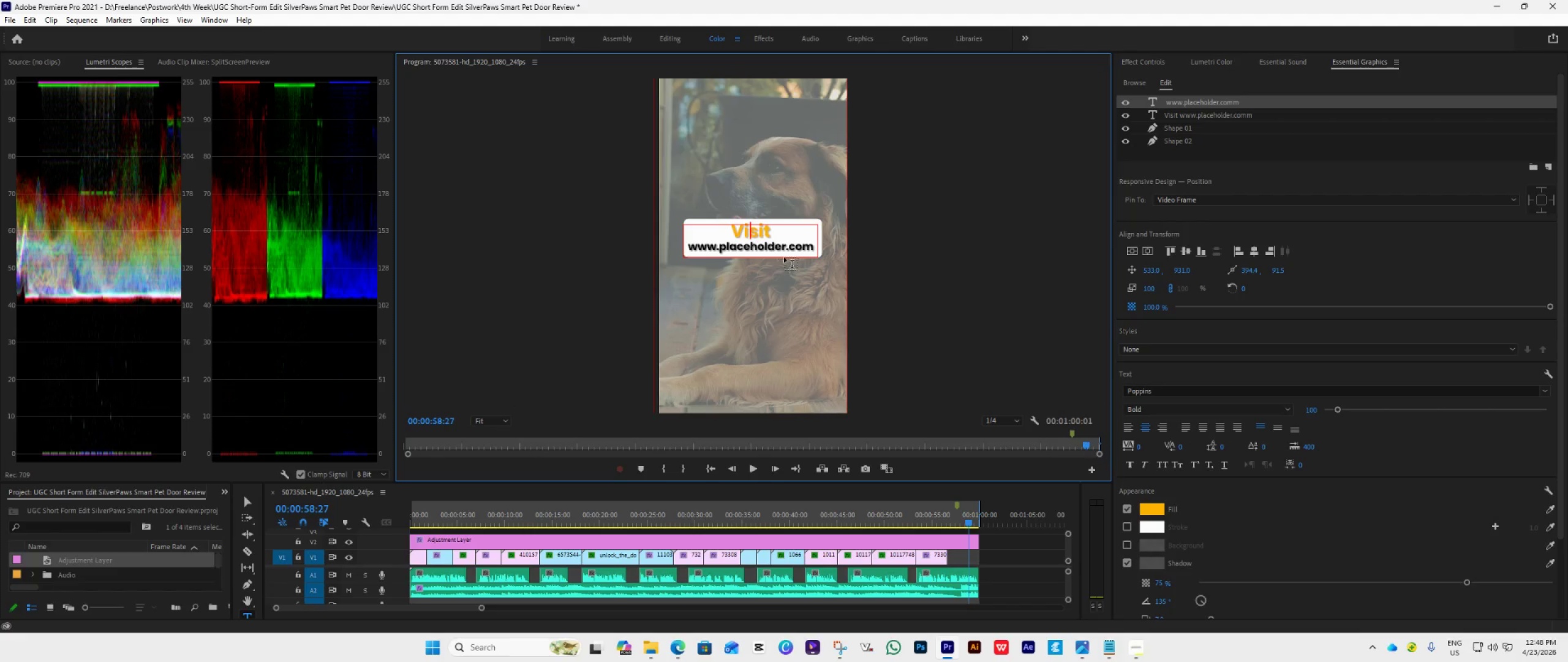 
wait(5.22)
 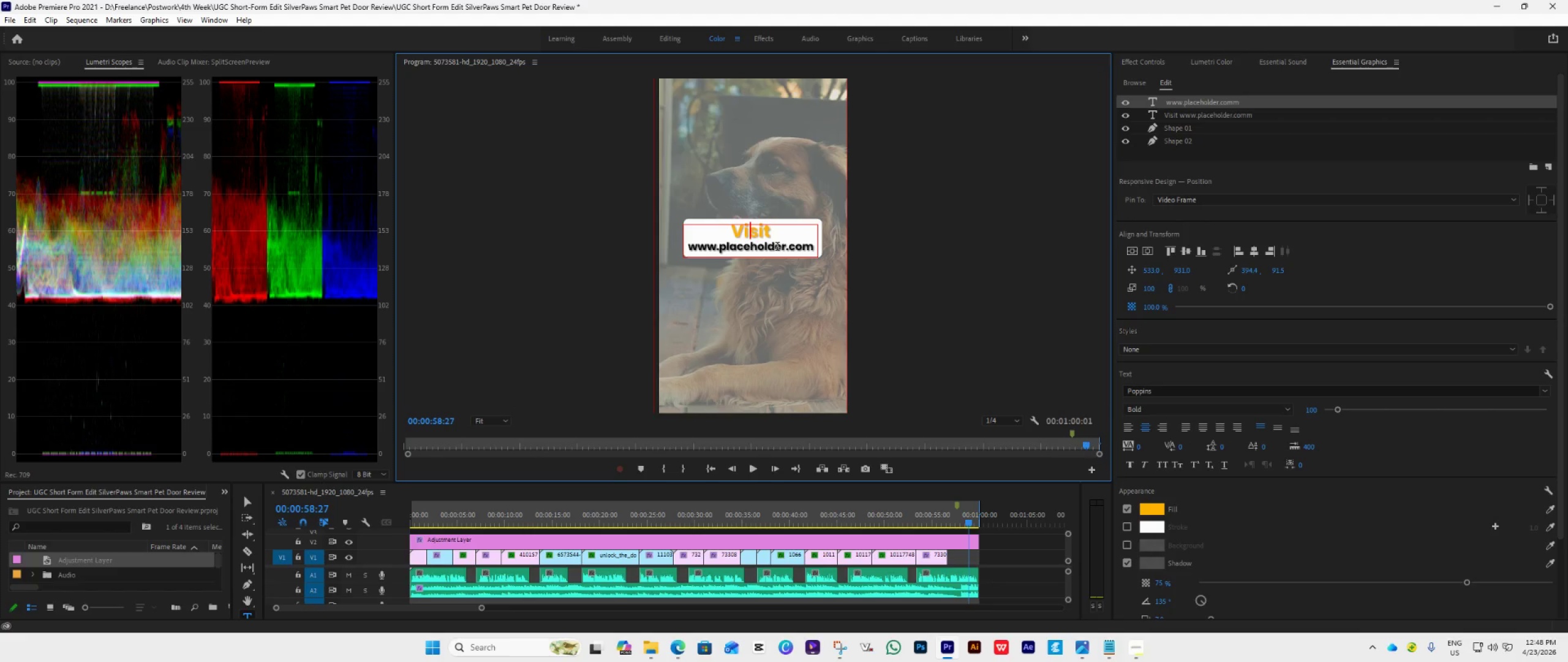 
left_click([1183, 119])
 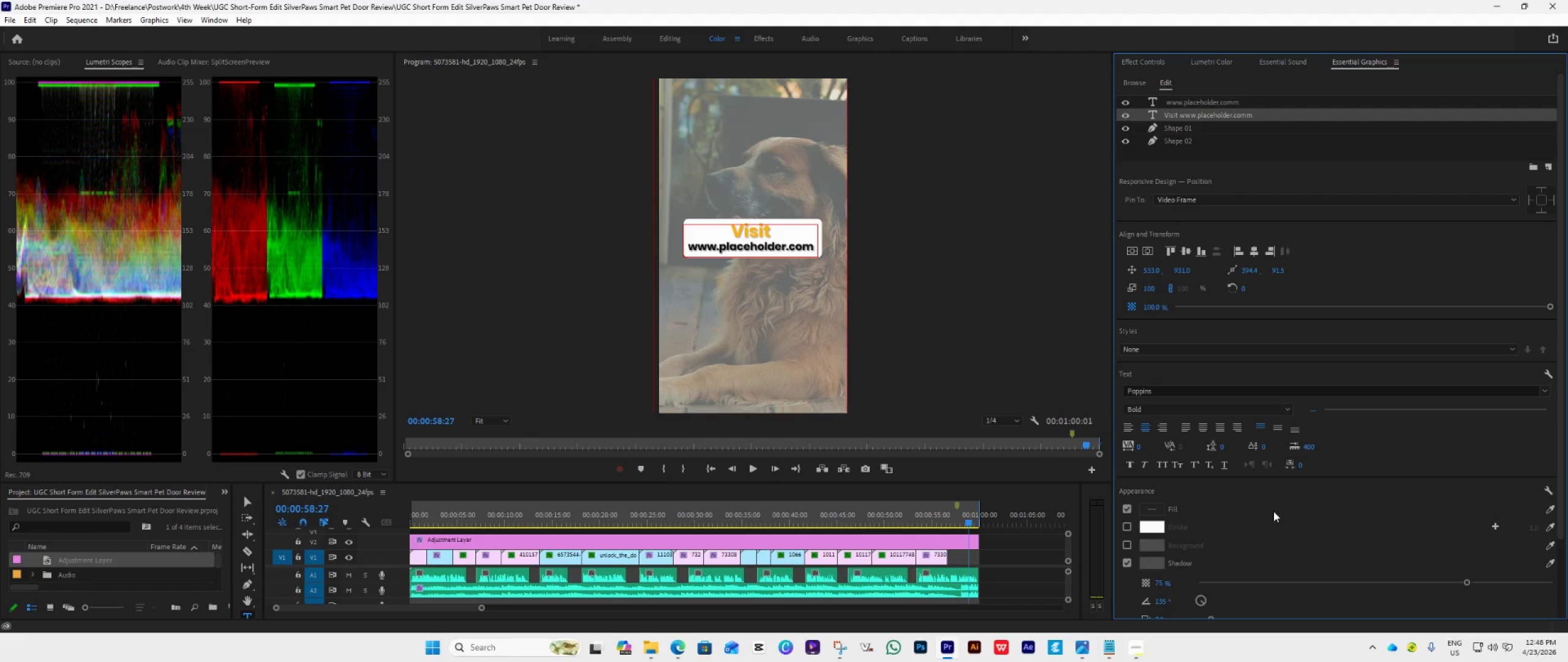 
scroll: coordinate [1277, 509], scroll_direction: down, amount: 13.0
 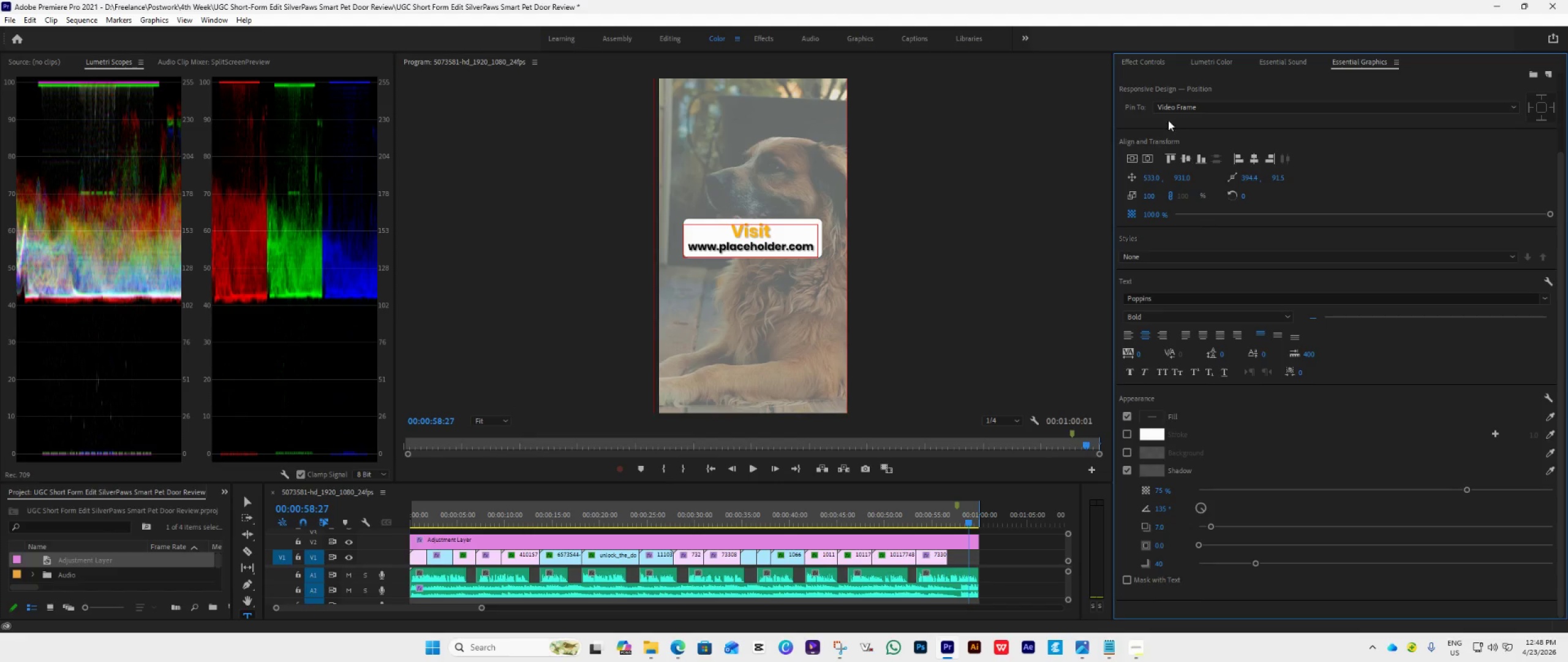 
left_click([1137, 61])
 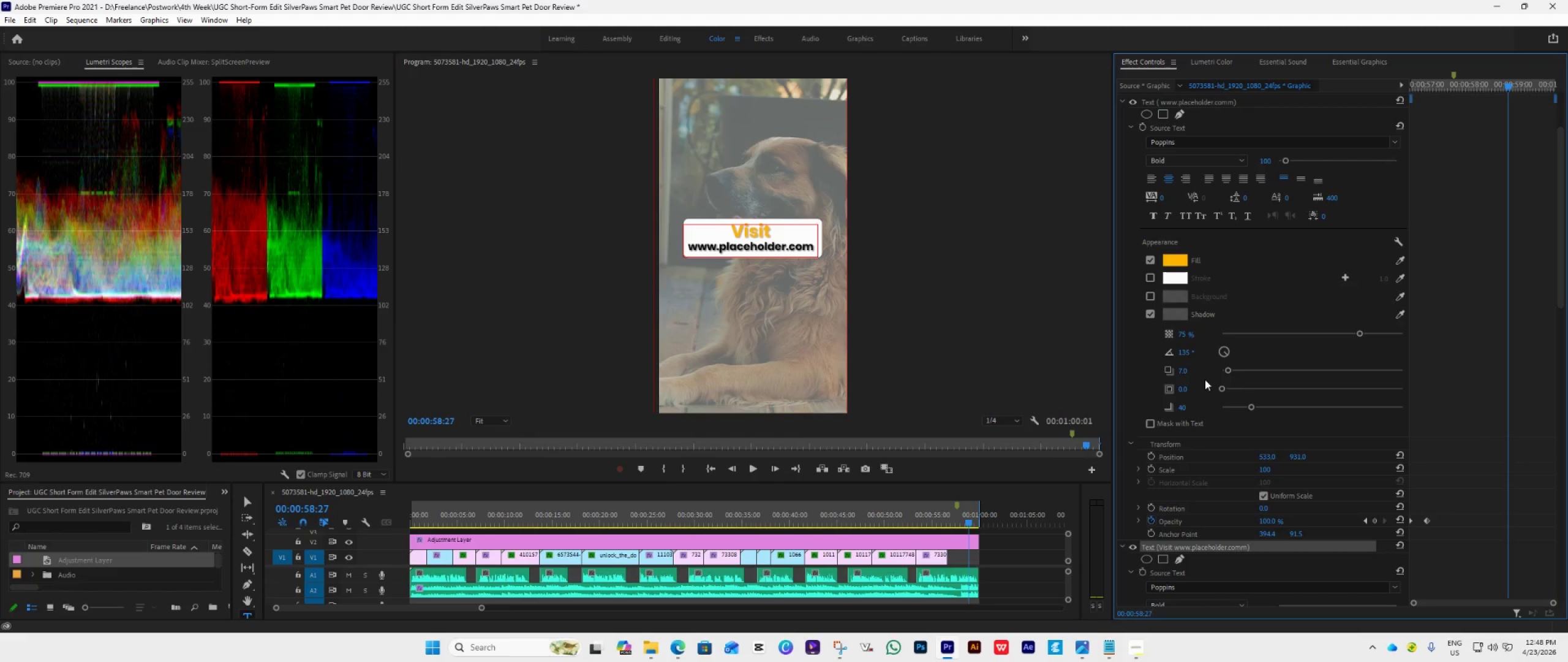 
scroll: coordinate [1224, 390], scroll_direction: down, amount: 27.0
 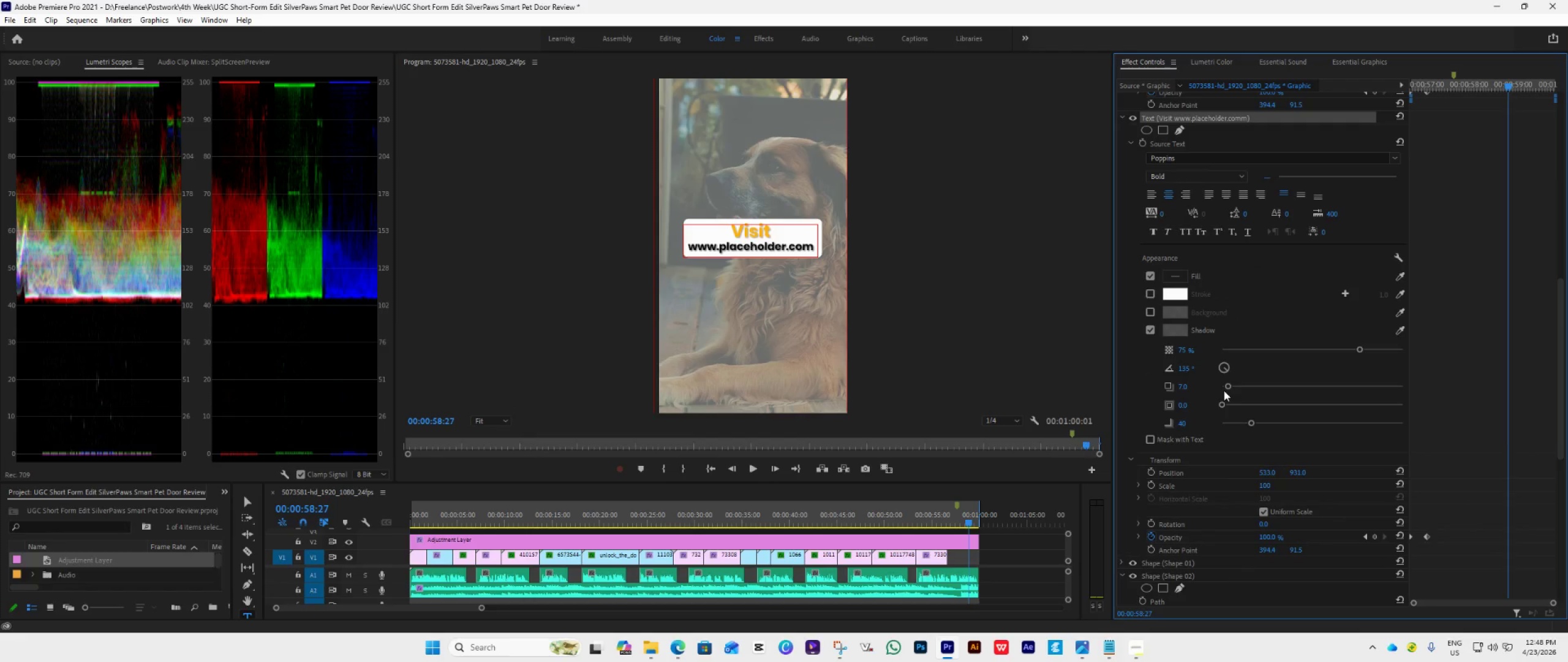 
wait(7.66)
 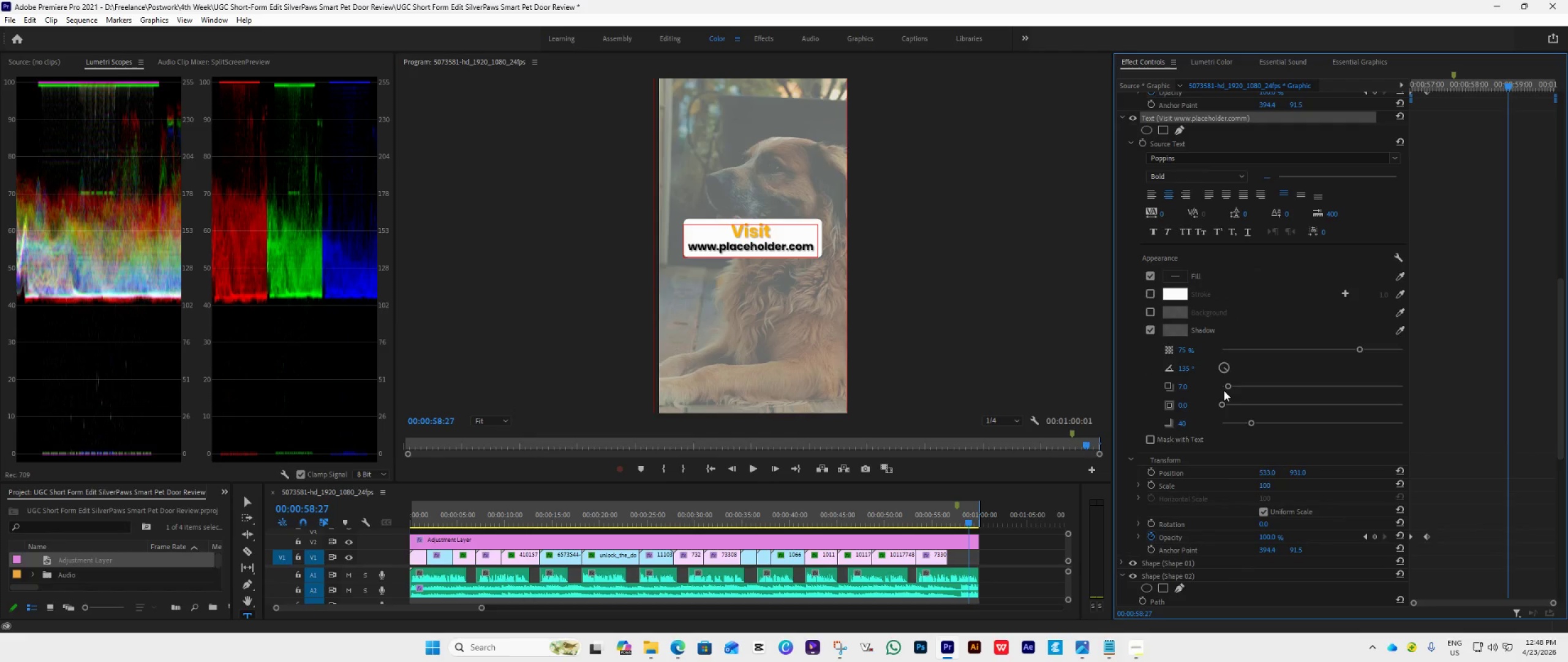 
scroll: coordinate [1224, 390], scroll_direction: down, amount: 2.0
 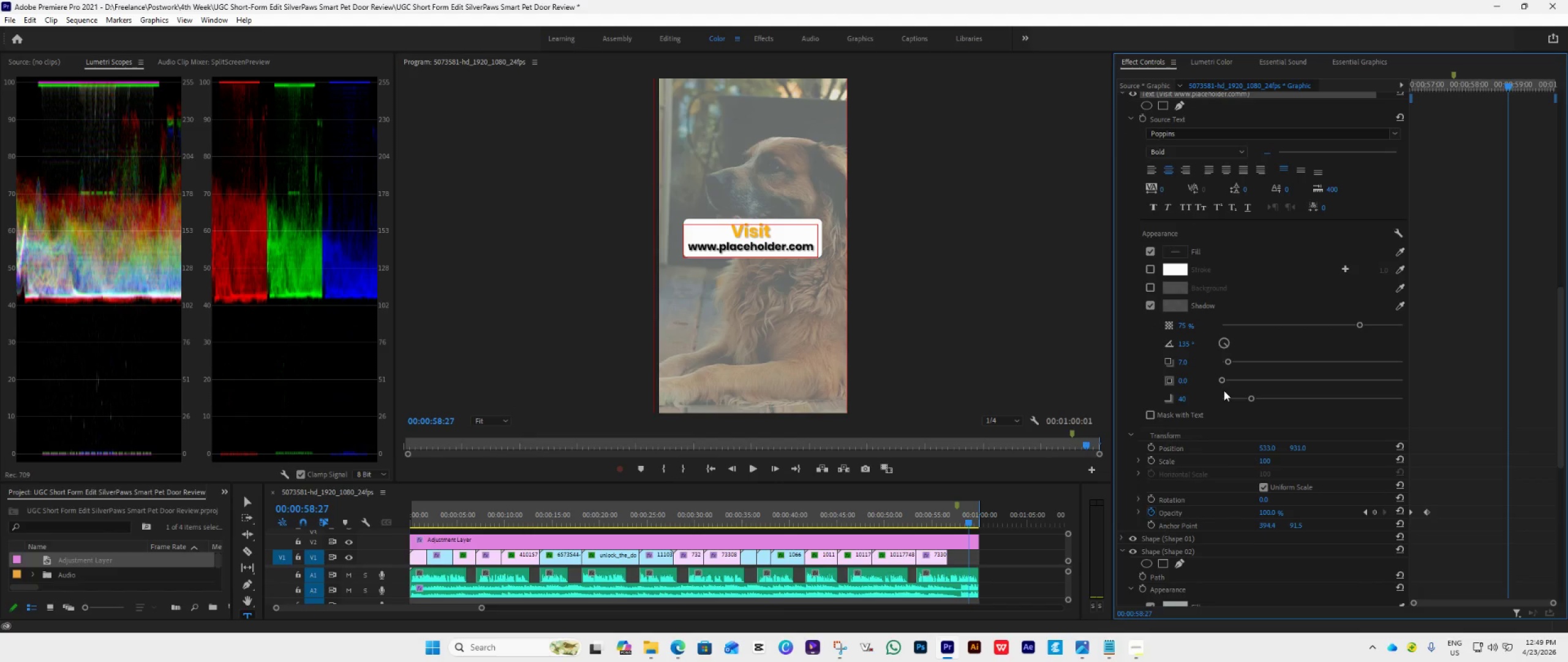 
scroll: coordinate [1224, 384], scroll_direction: up, amount: 9.0
 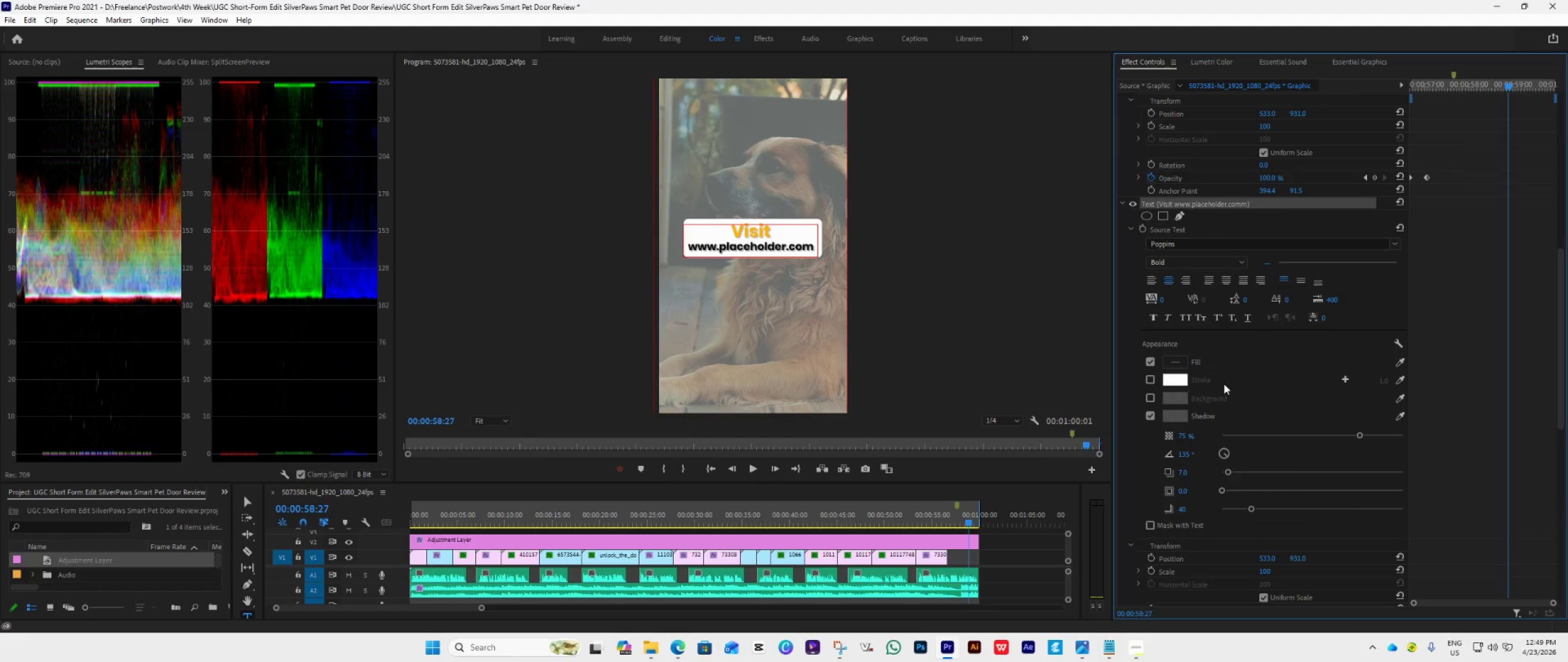 
scroll: coordinate [1224, 384], scroll_direction: down, amount: 47.0
 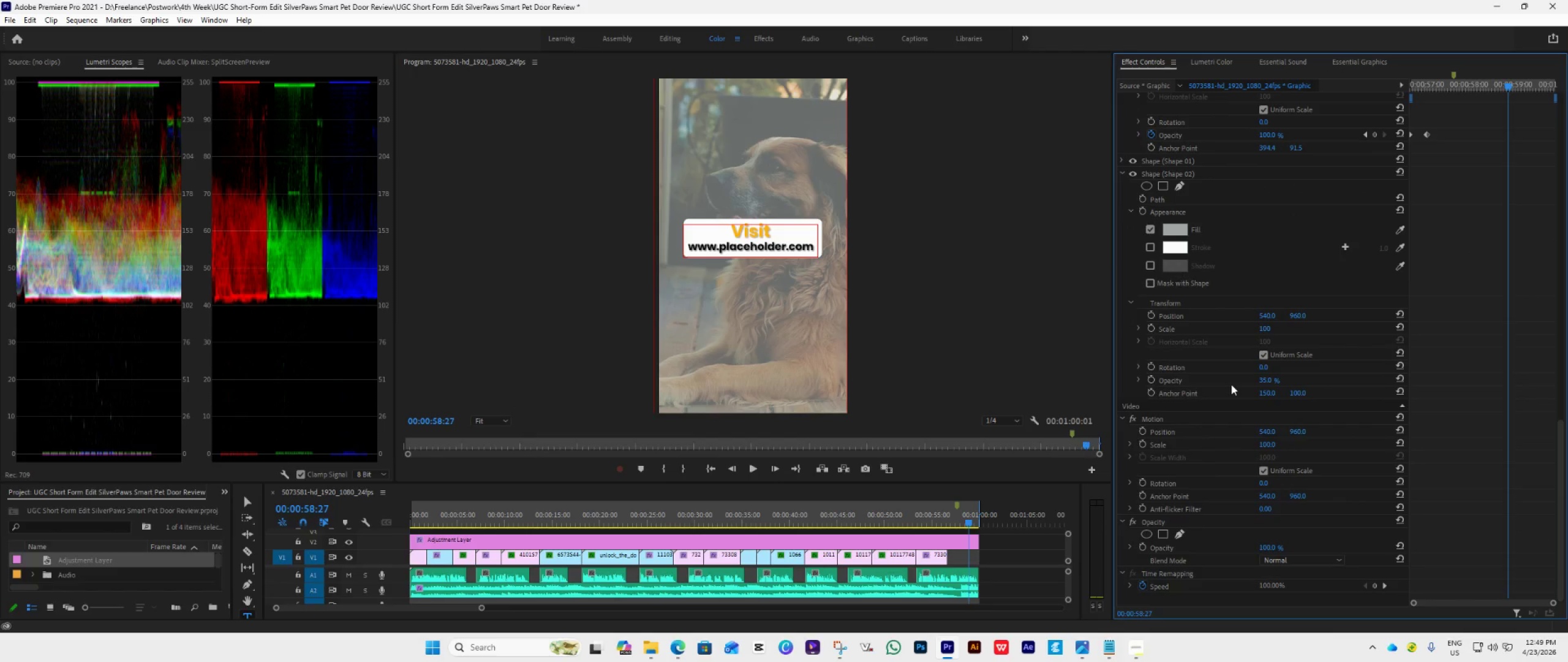 
scroll: coordinate [1227, 360], scroll_direction: up, amount: 76.0
 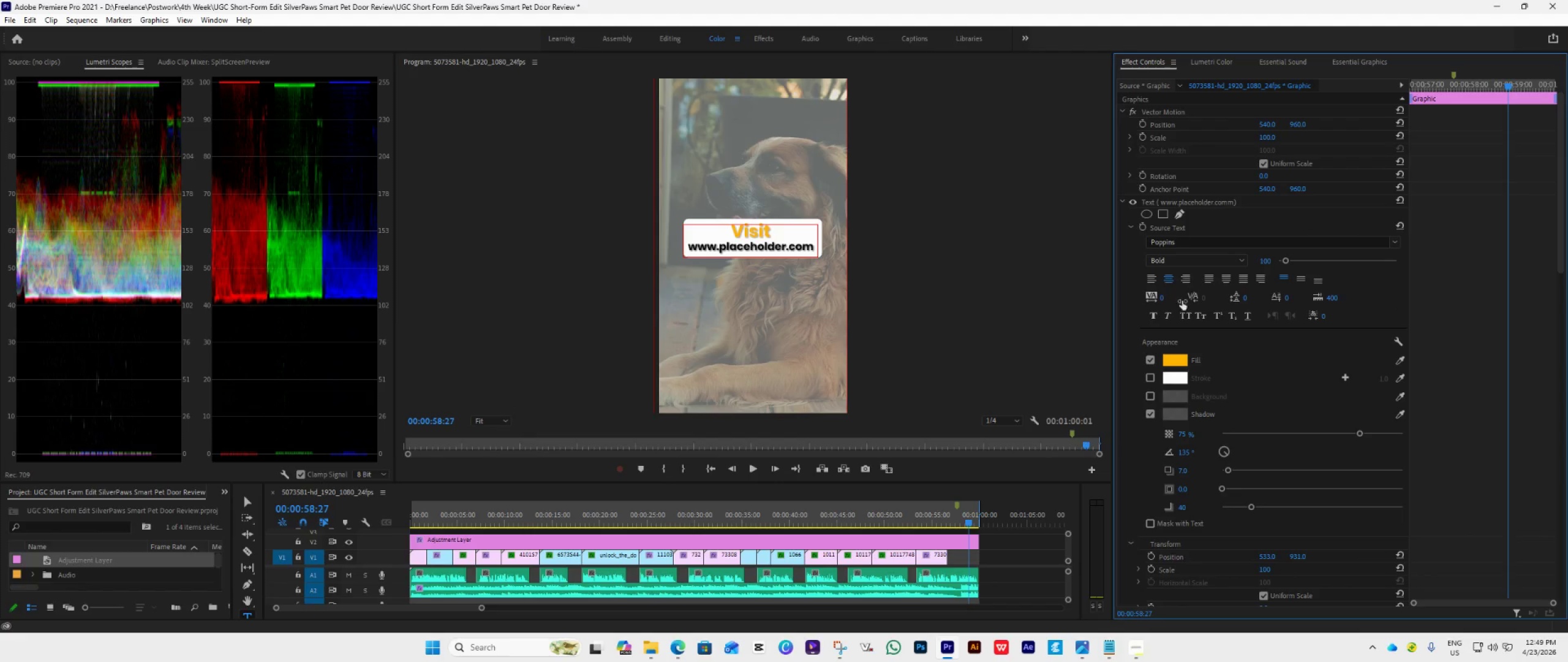 
scroll: coordinate [1235, 408], scroll_direction: down, amount: 38.0
 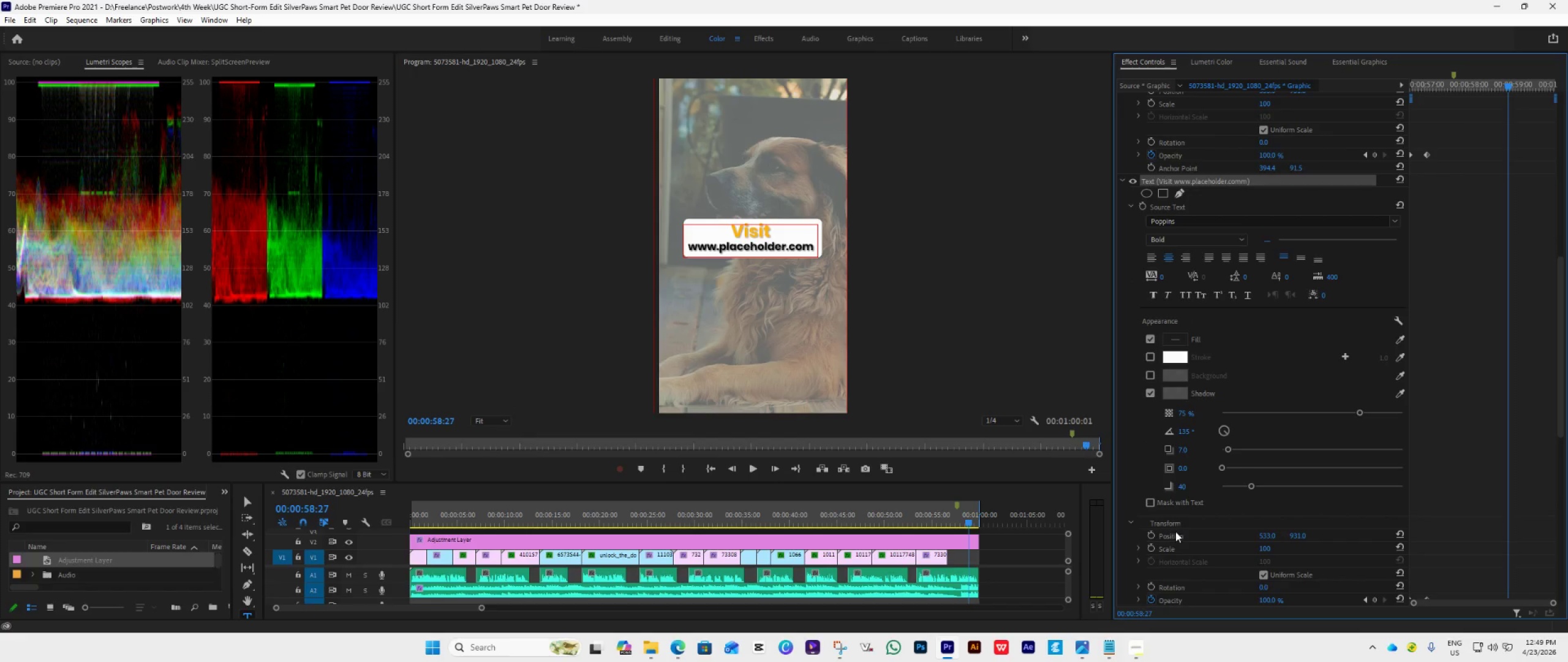 
left_click([1178, 537])
 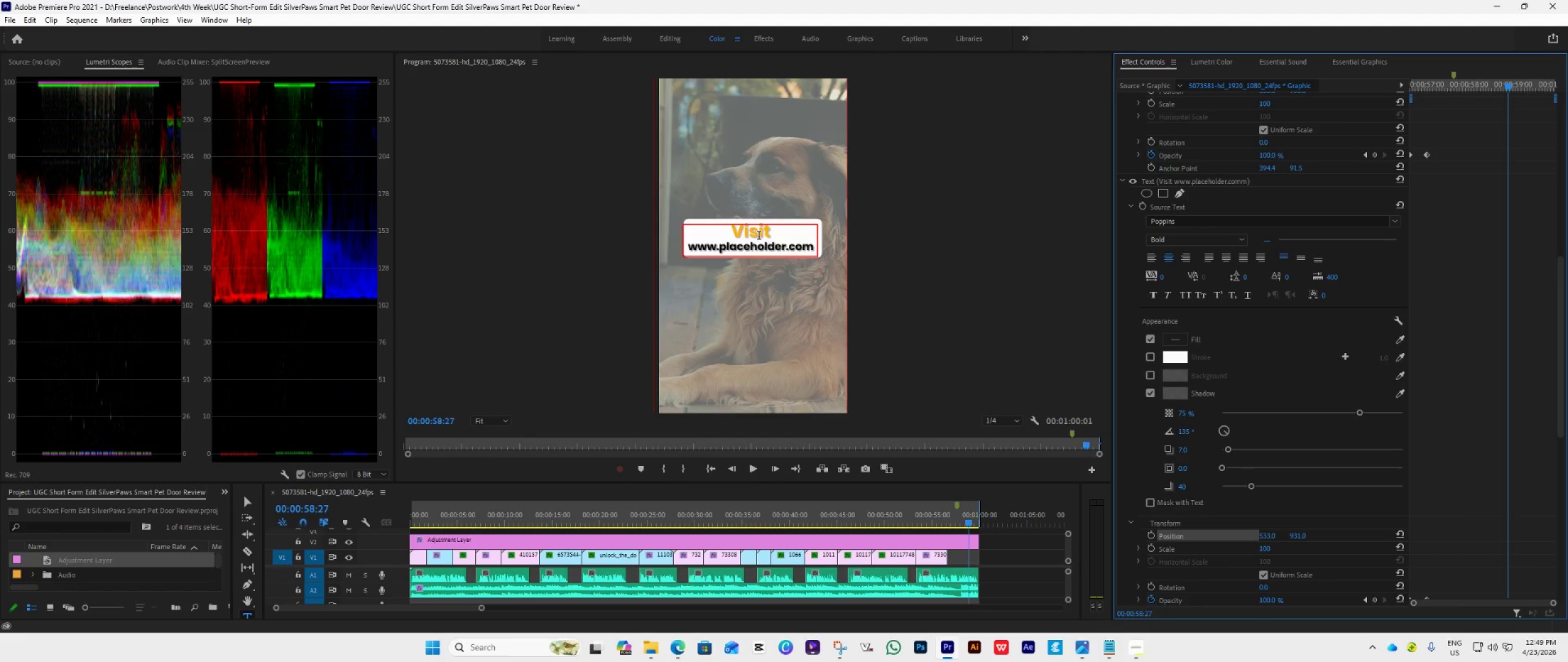 
left_click([760, 237])
 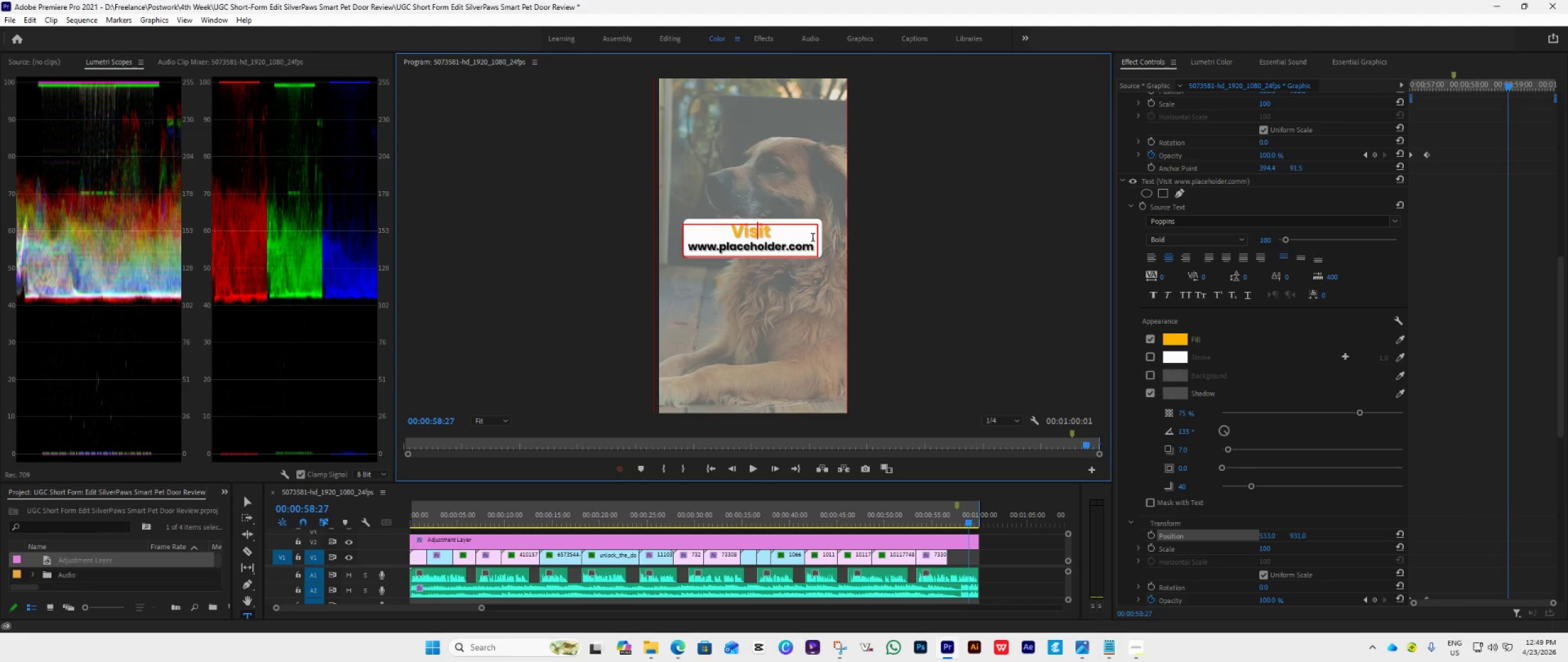 
left_click([791, 229])
 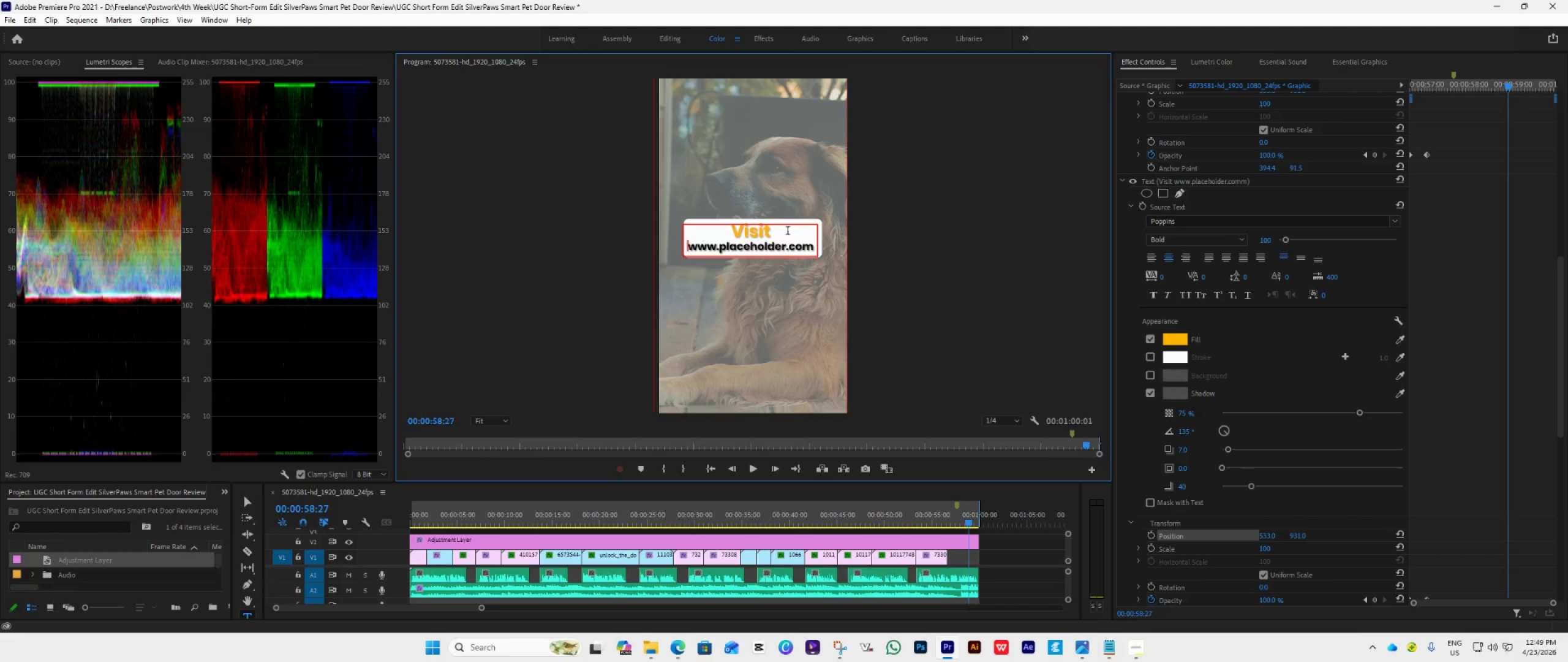 
wait(6.36)
 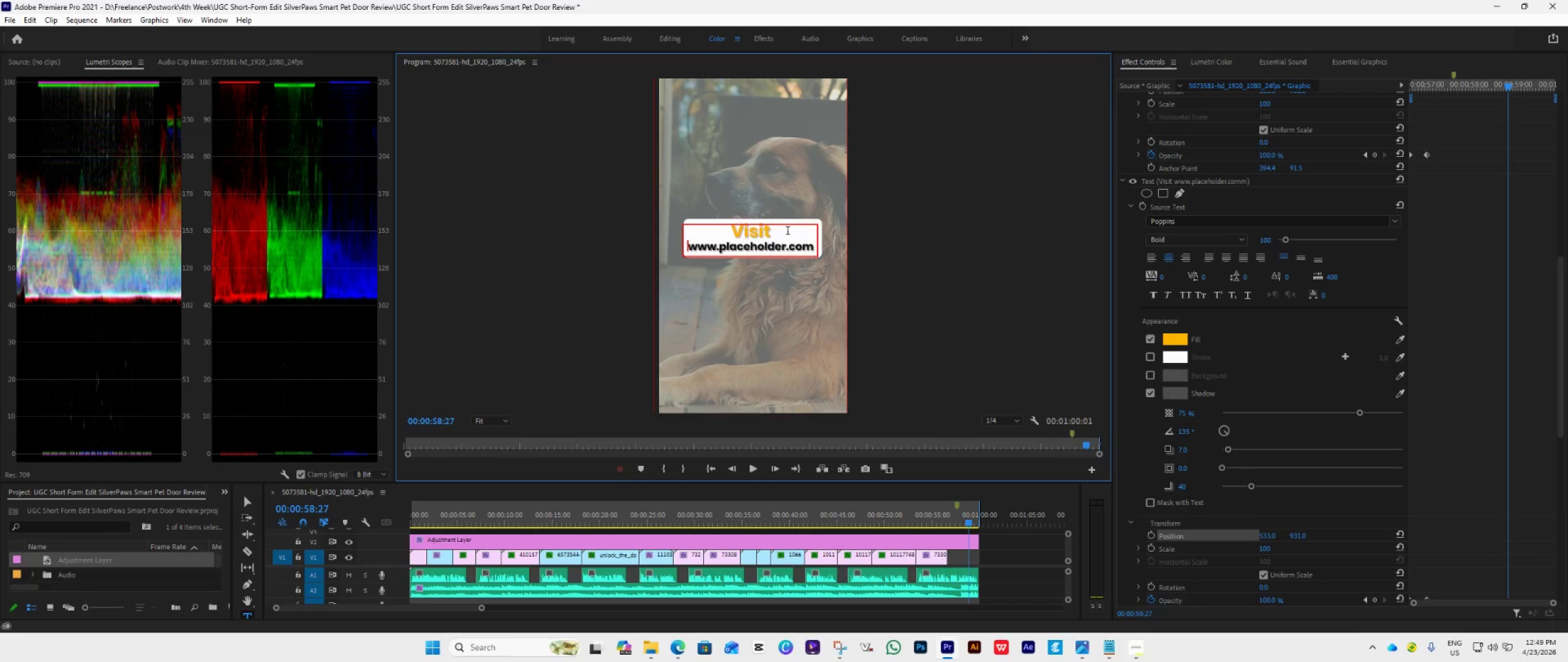 
left_click_drag(start_coordinate=[687, 248], to_coordinate=[820, 253])
 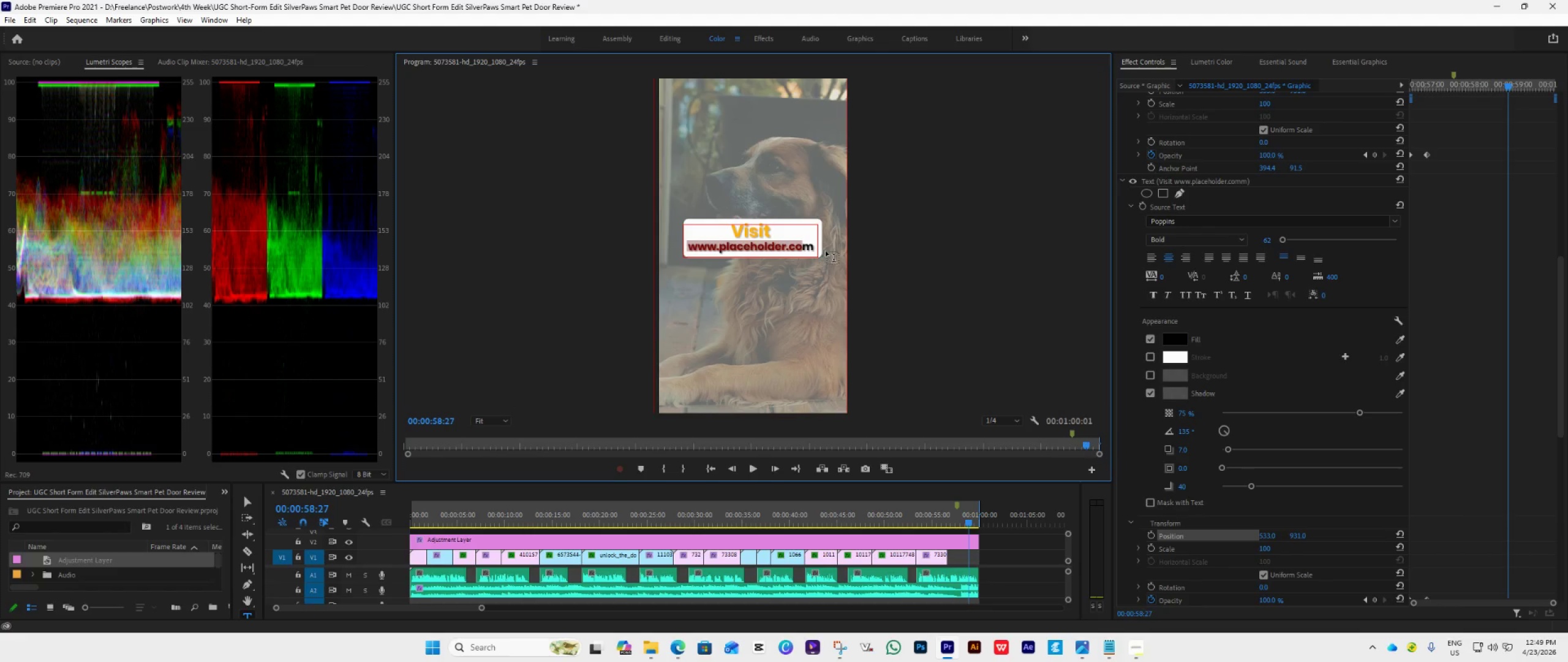 
key(Backspace)
 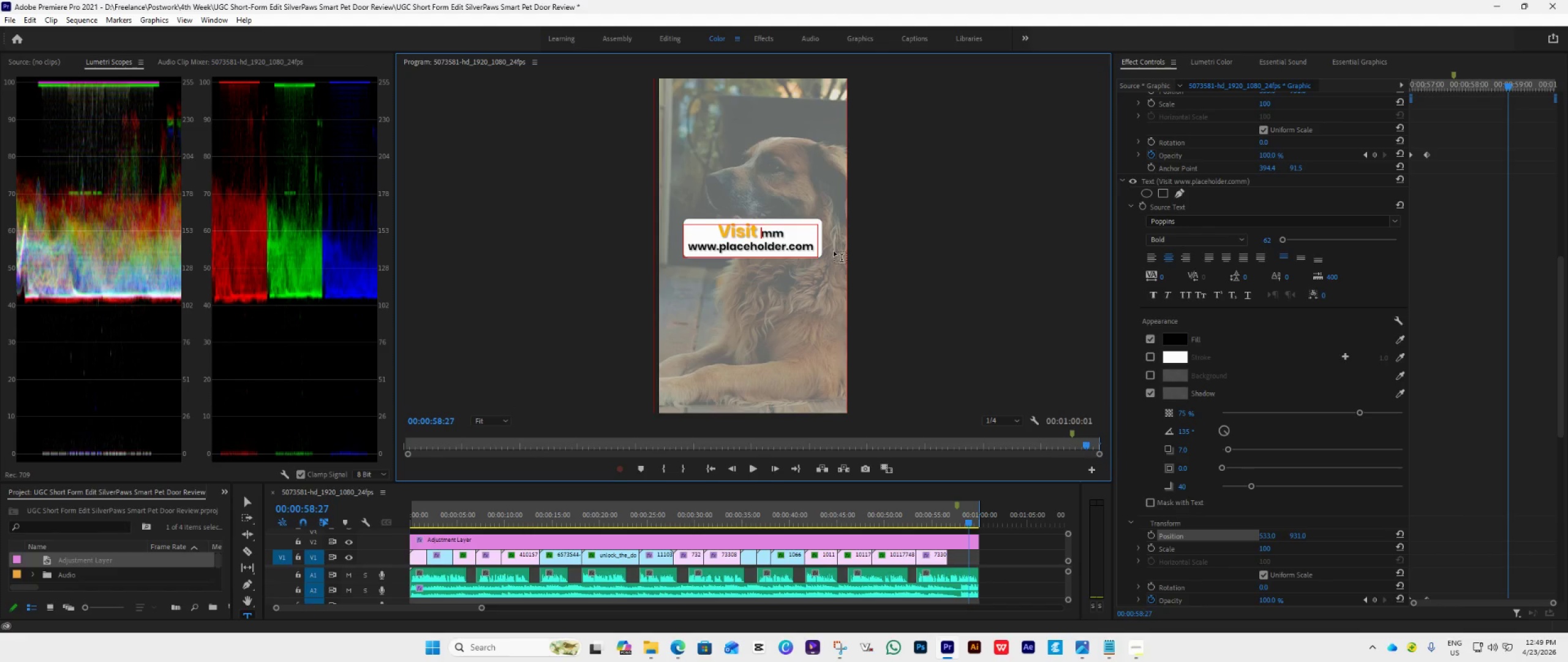 
key(ArrowRight)
 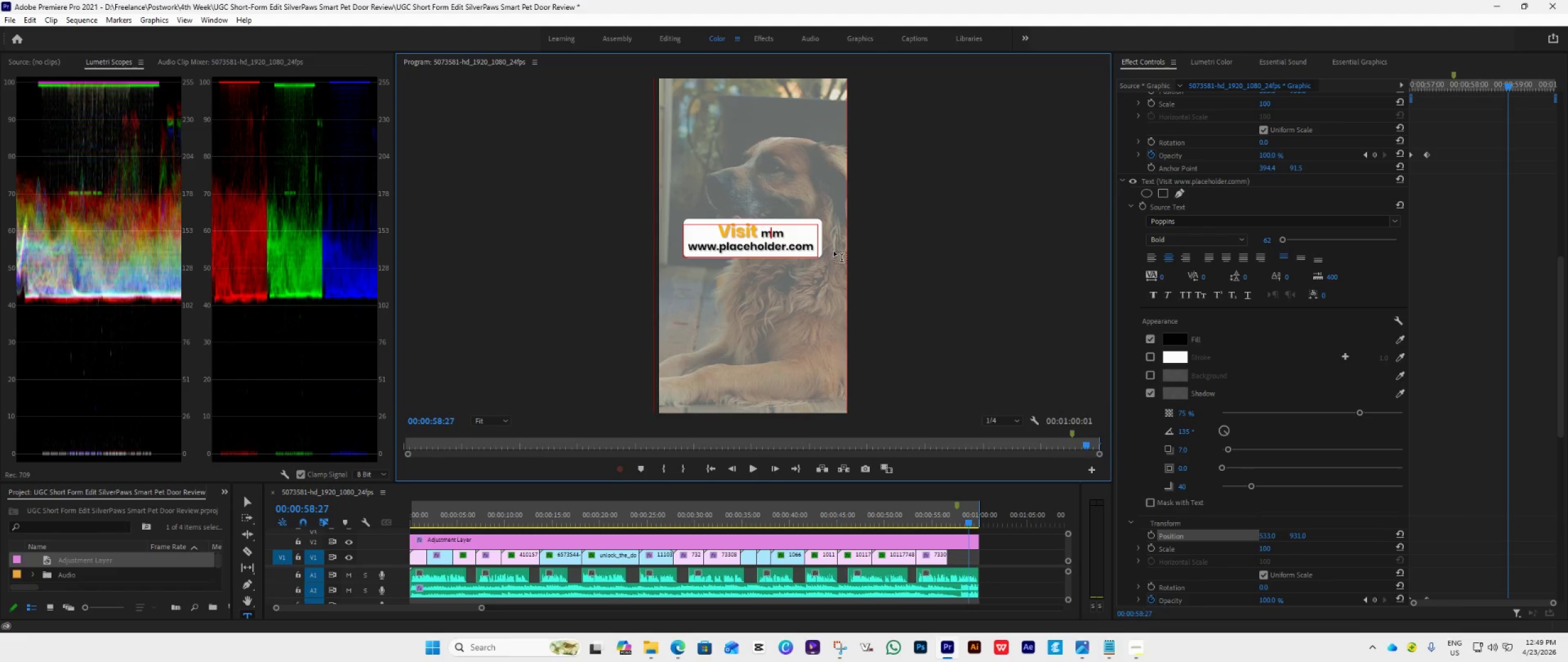 
key(ArrowRight)
 